 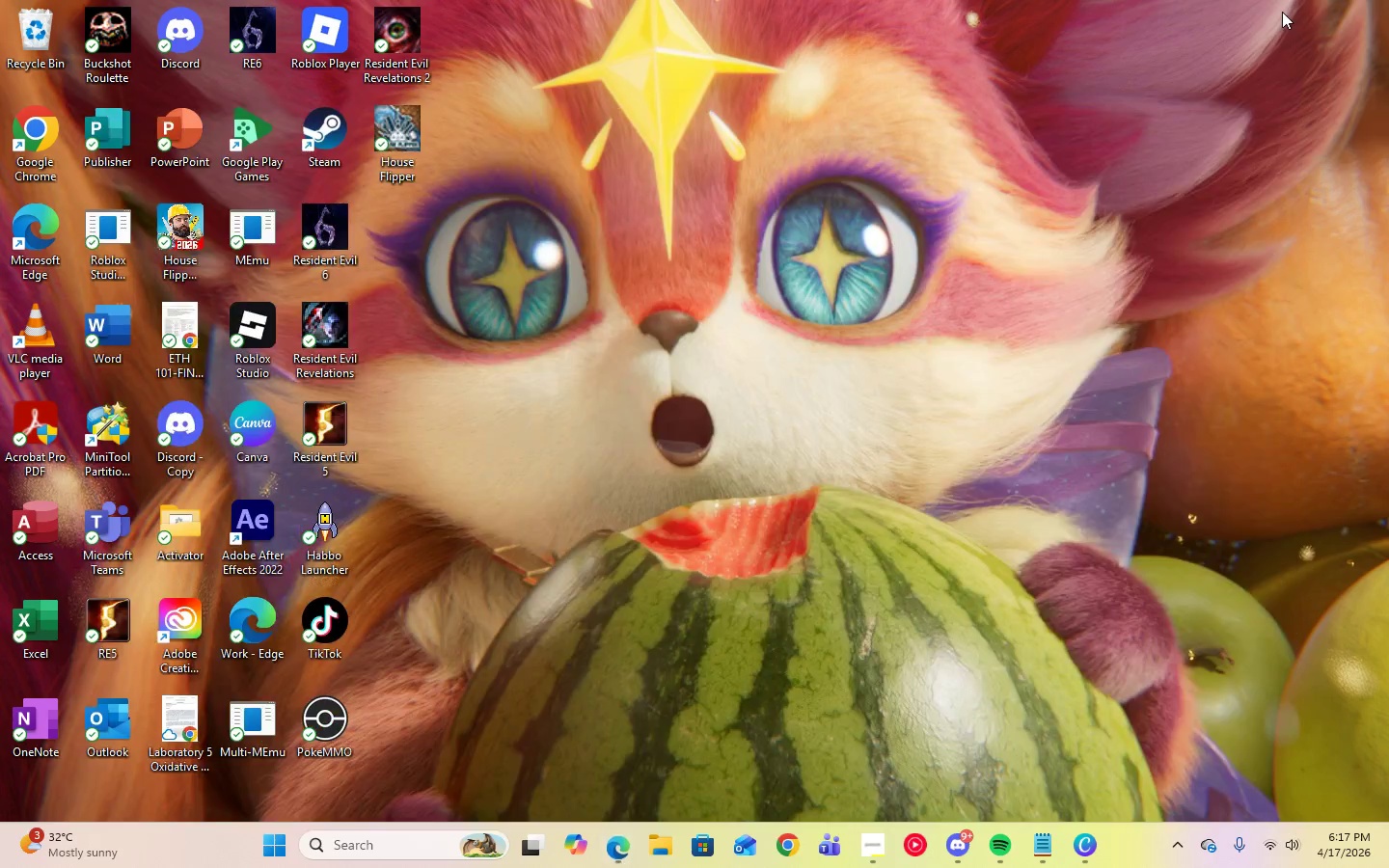 
double_click([195, 125])
 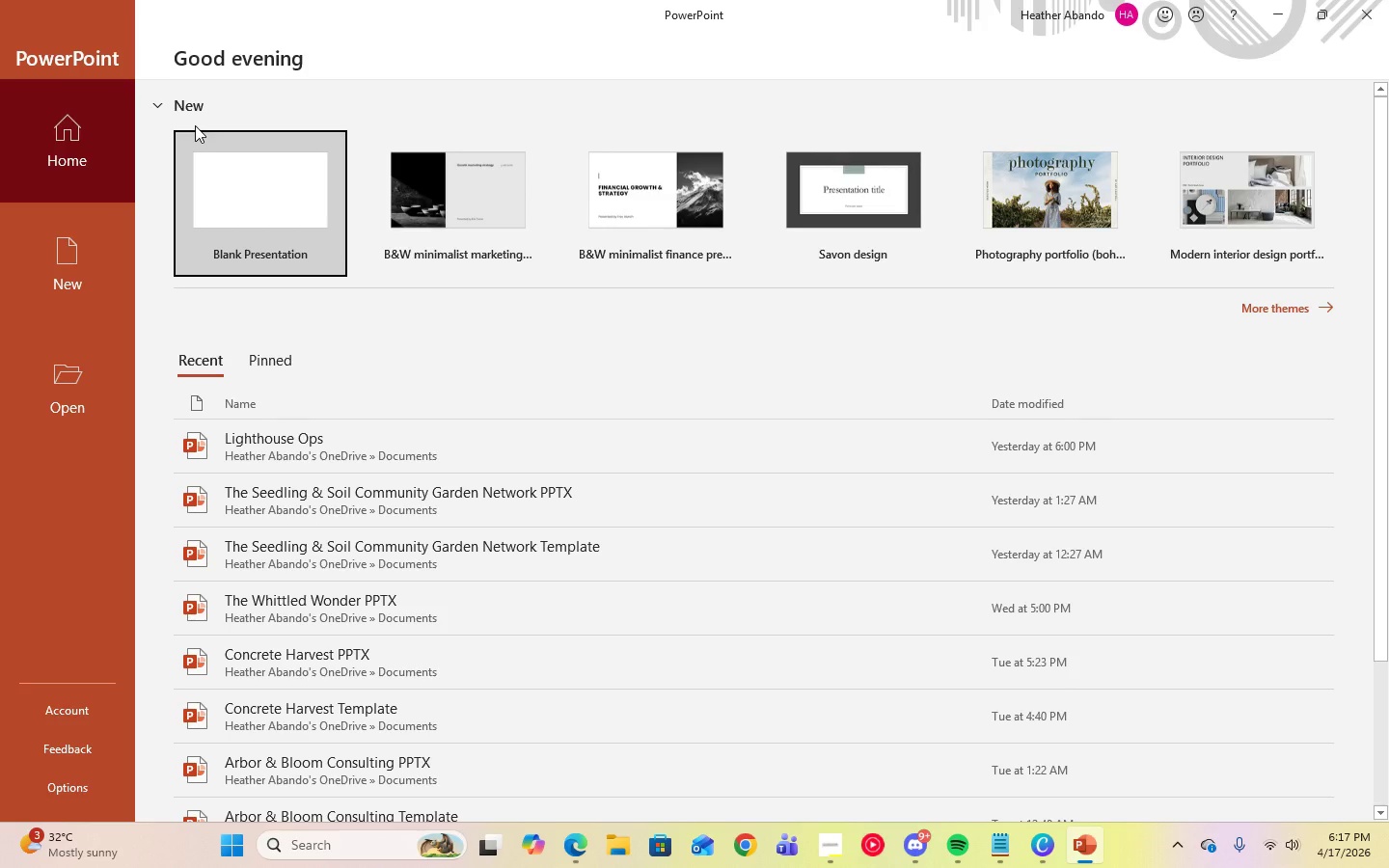 
left_click([94, 403])
 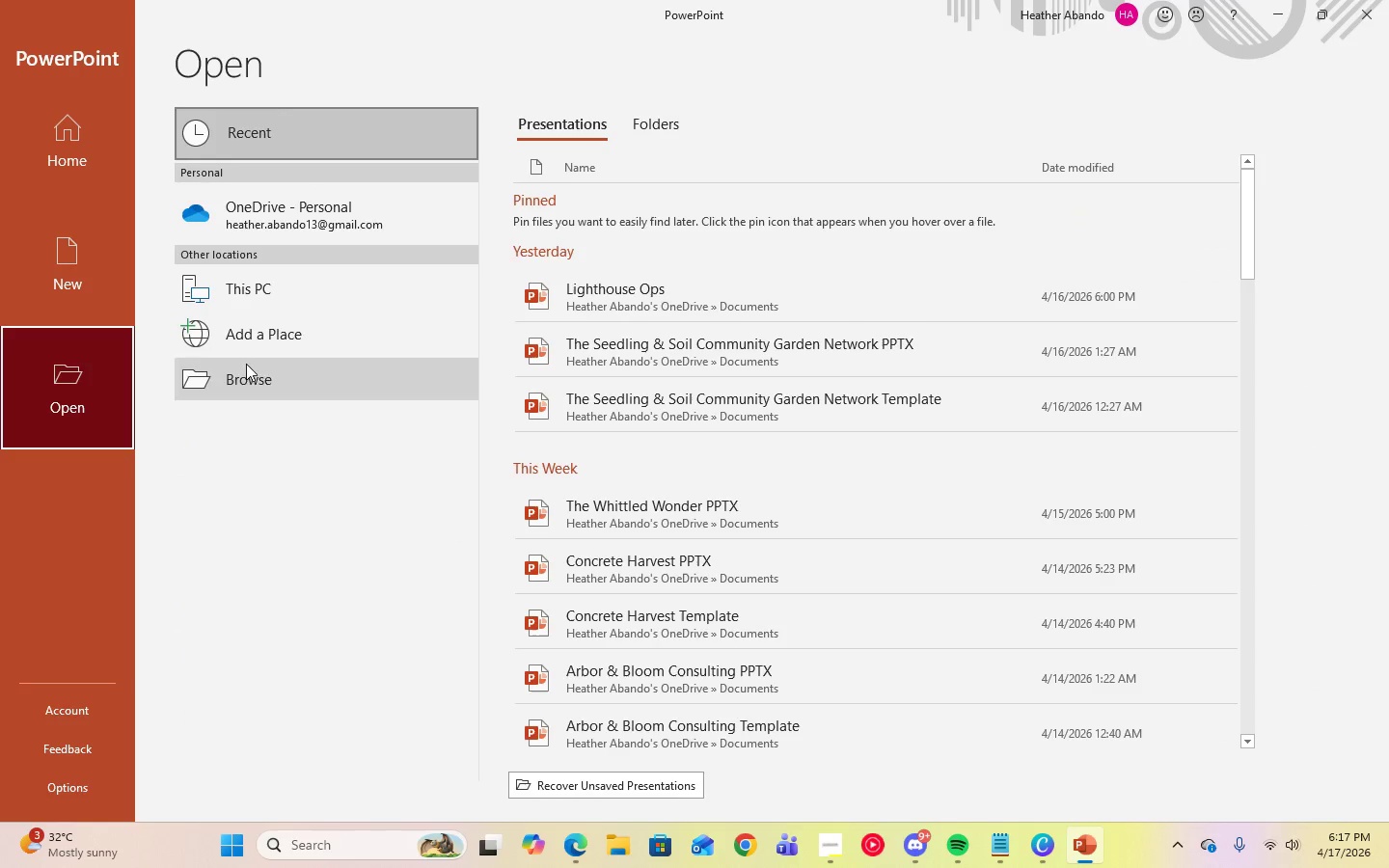 
left_click([293, 222])
 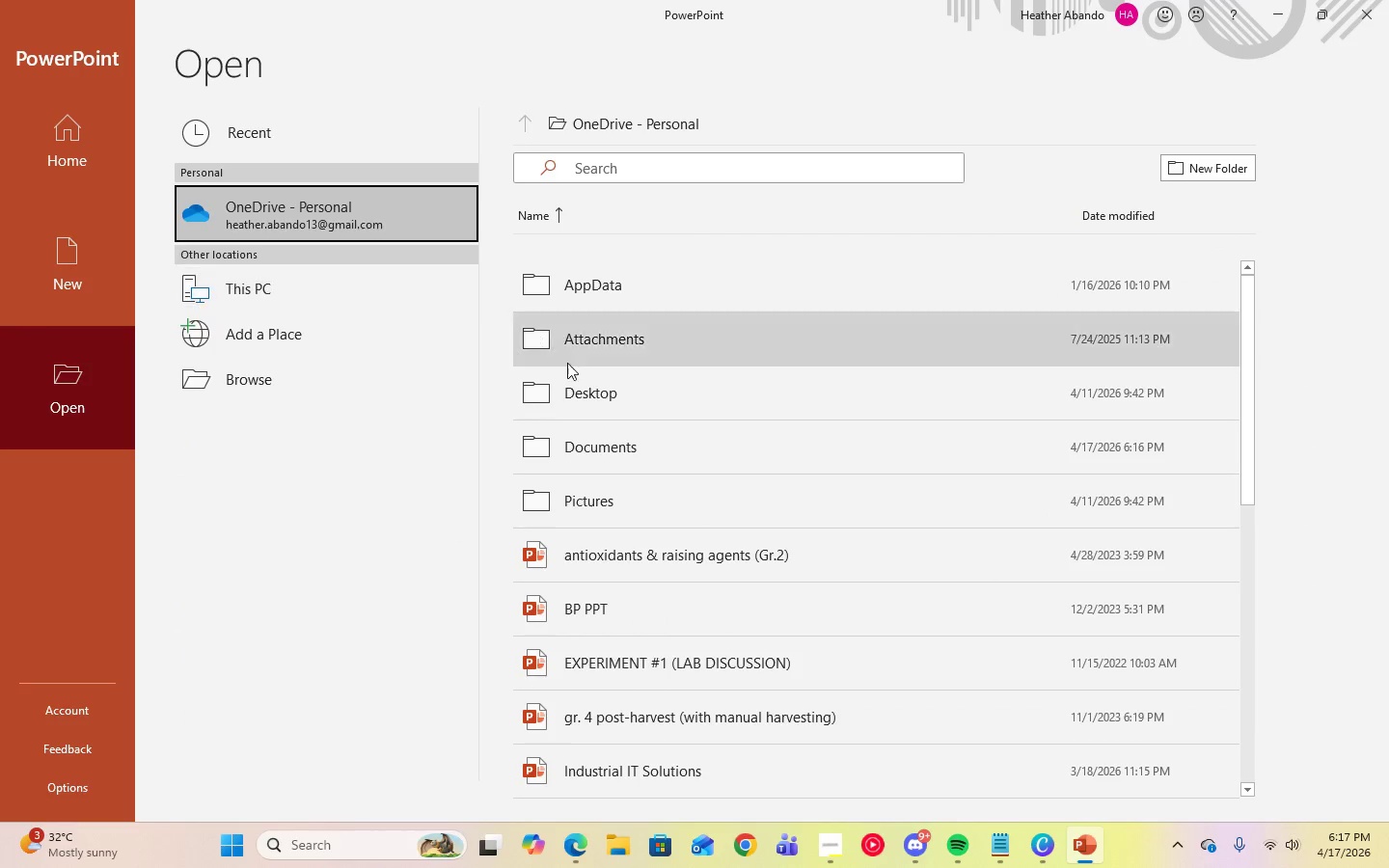 
left_click([627, 445])
 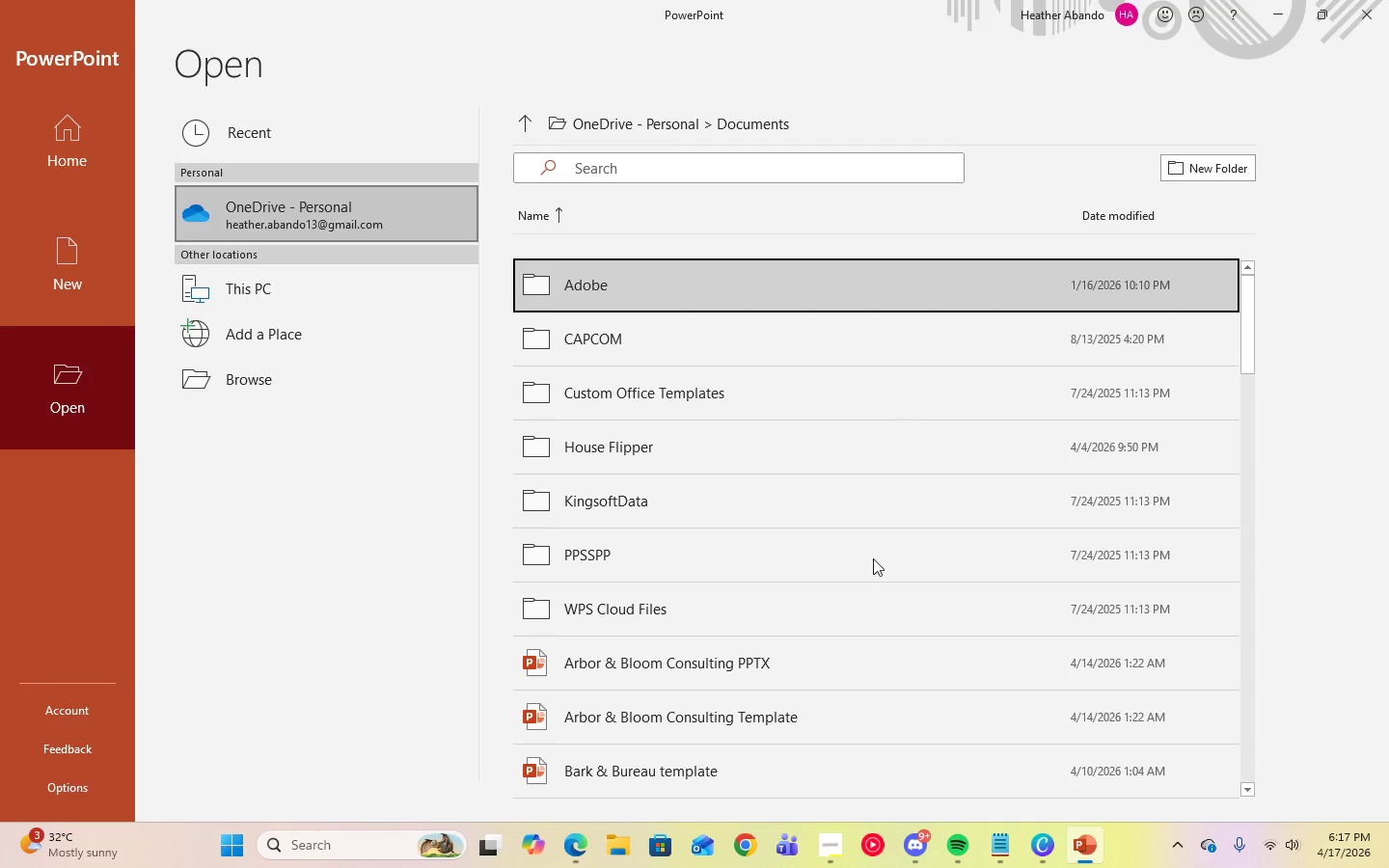 
scroll: coordinate [844, 653], scroll_direction: down, amount: 28.0
 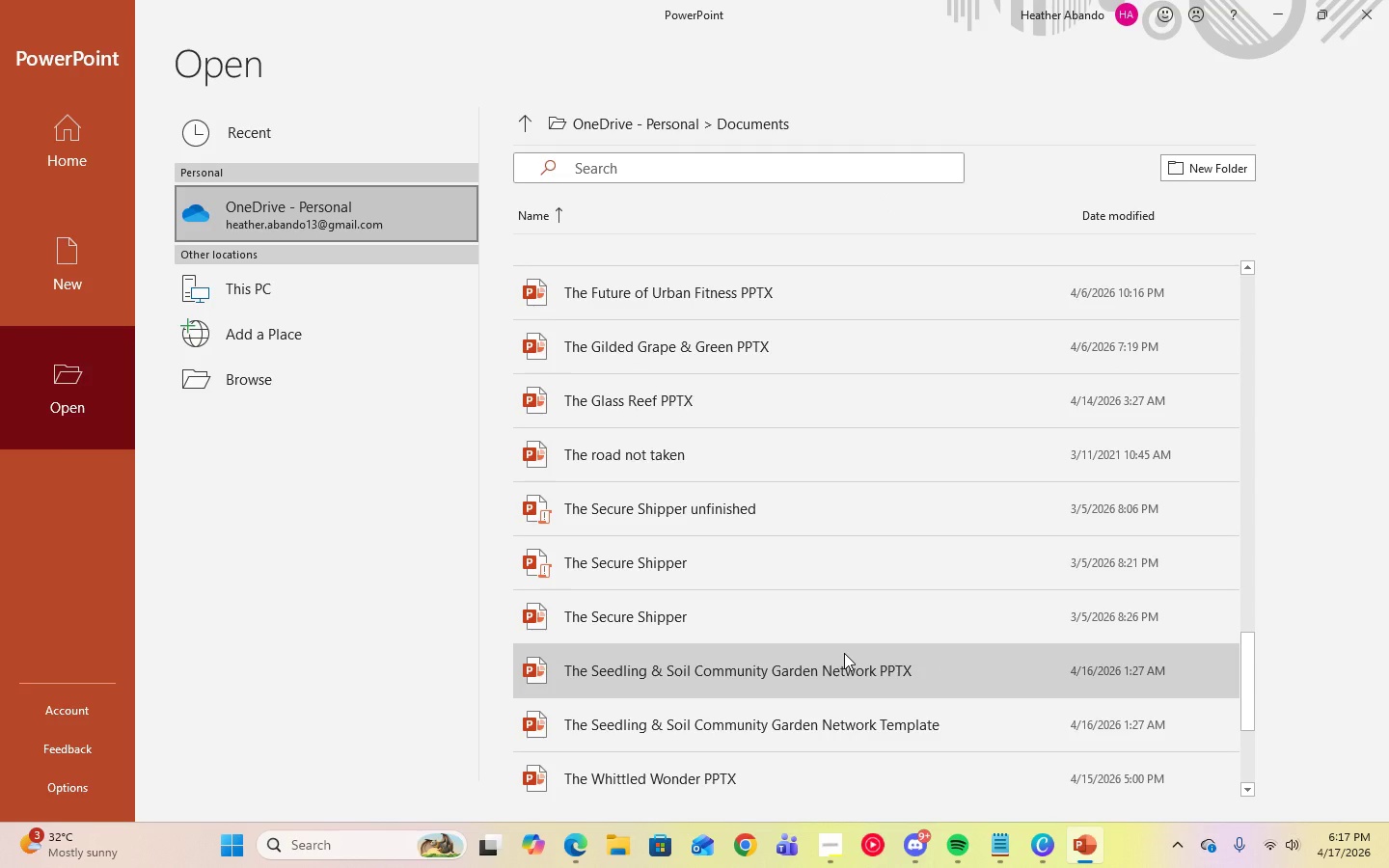 
scroll: coordinate [844, 653], scroll_direction: up, amount: 6.0
 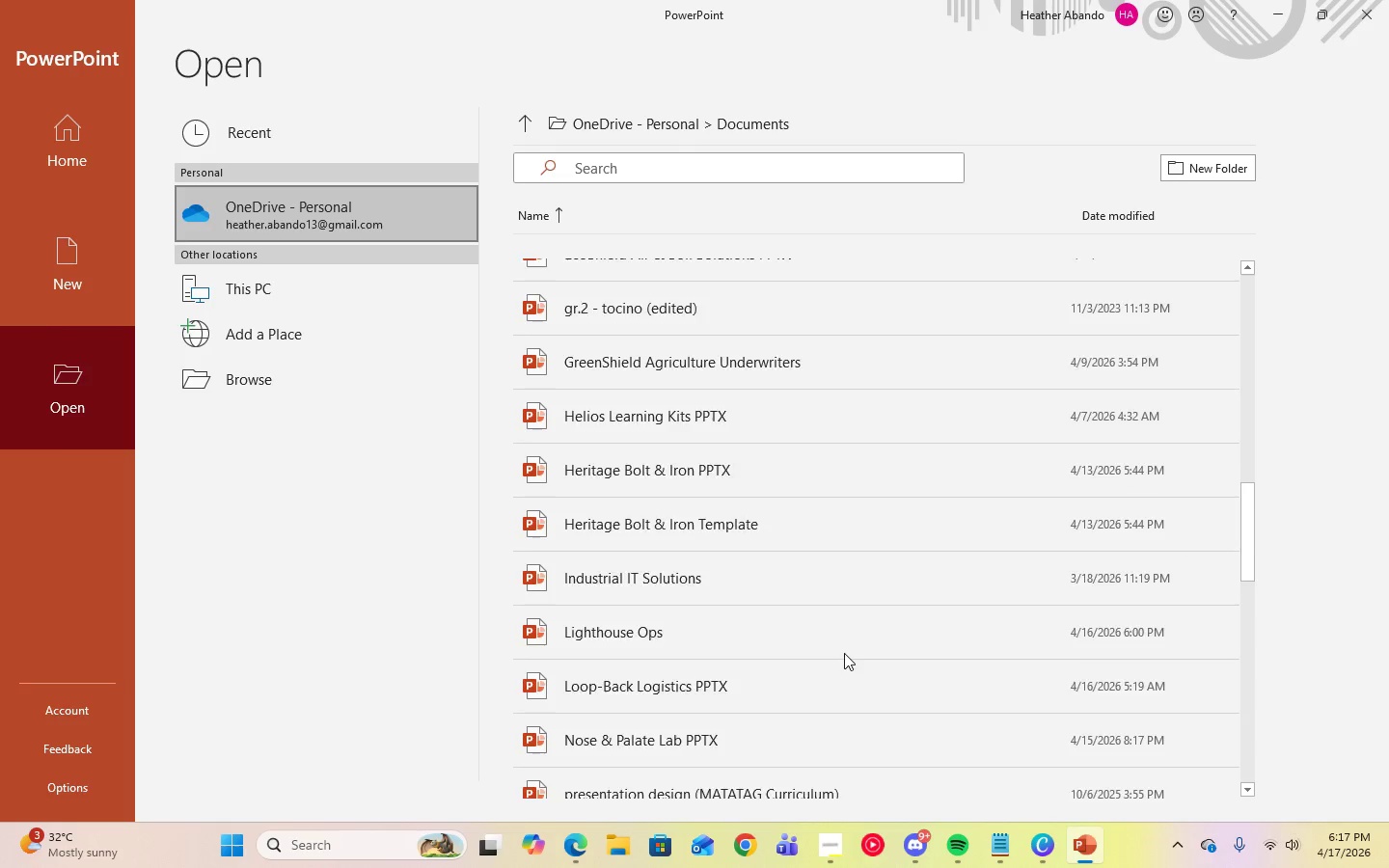 
scroll: coordinate [848, 659], scroll_direction: down, amount: 23.0
 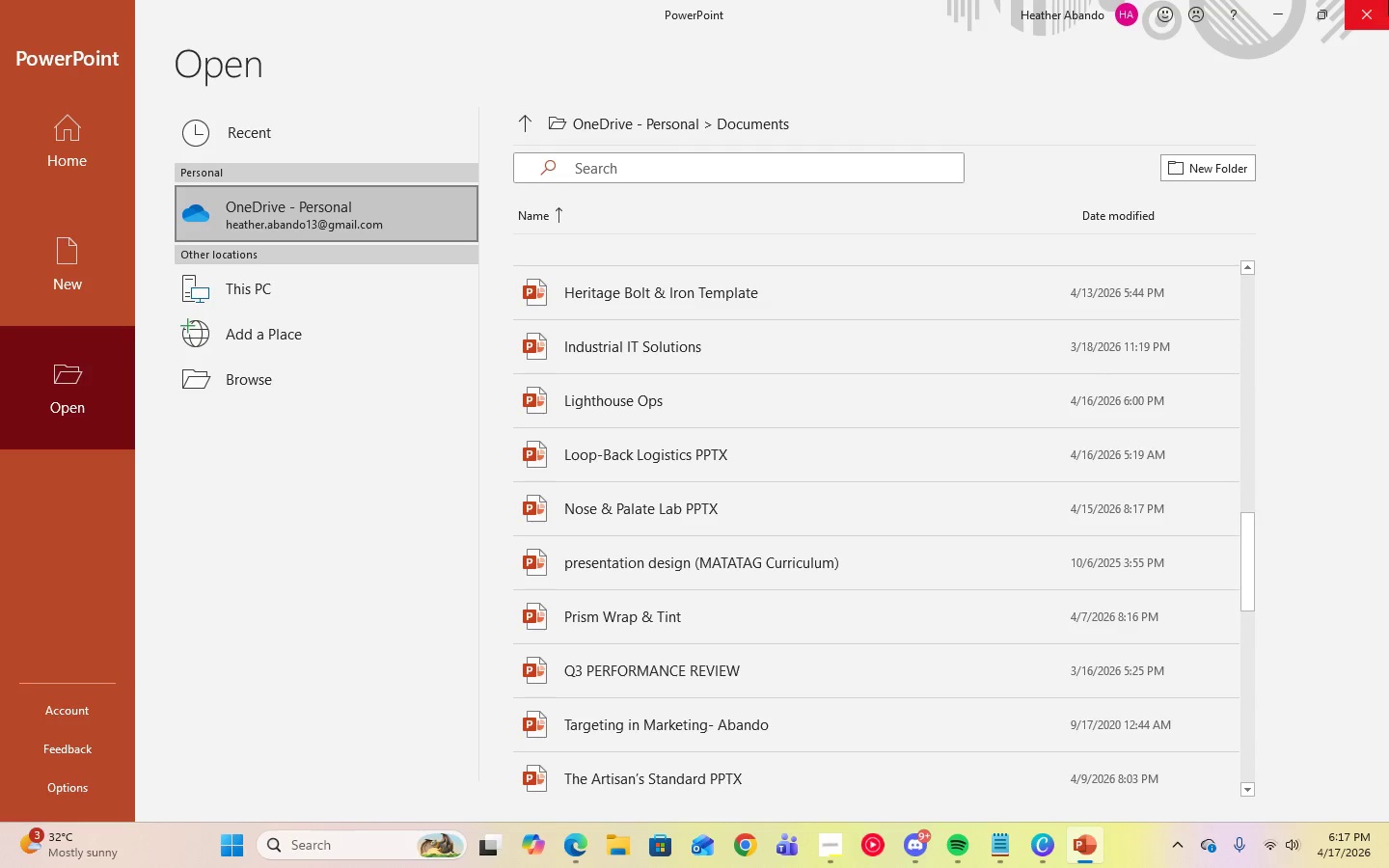 
left_click([1386, 0])
 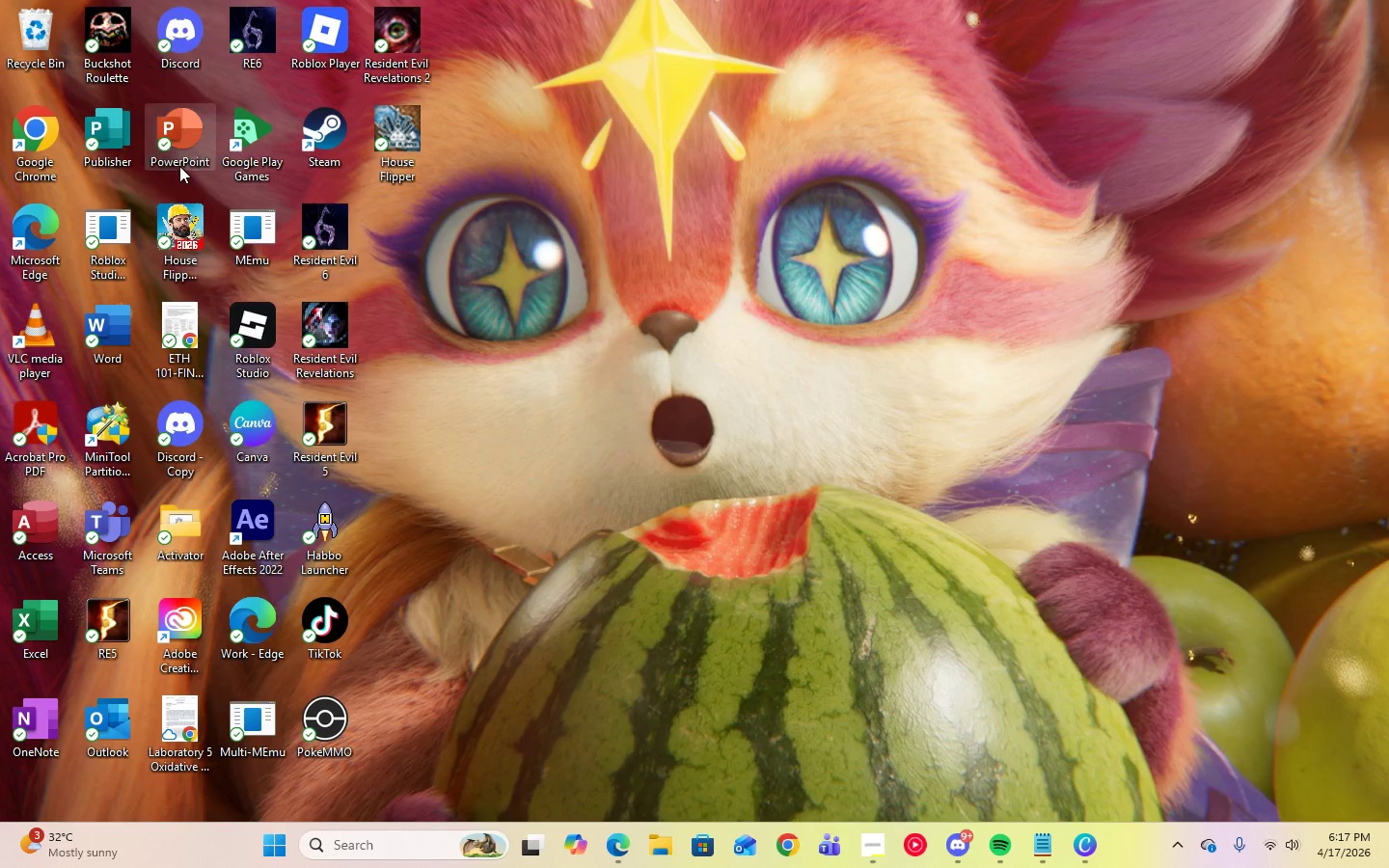 
double_click([181, 164])
 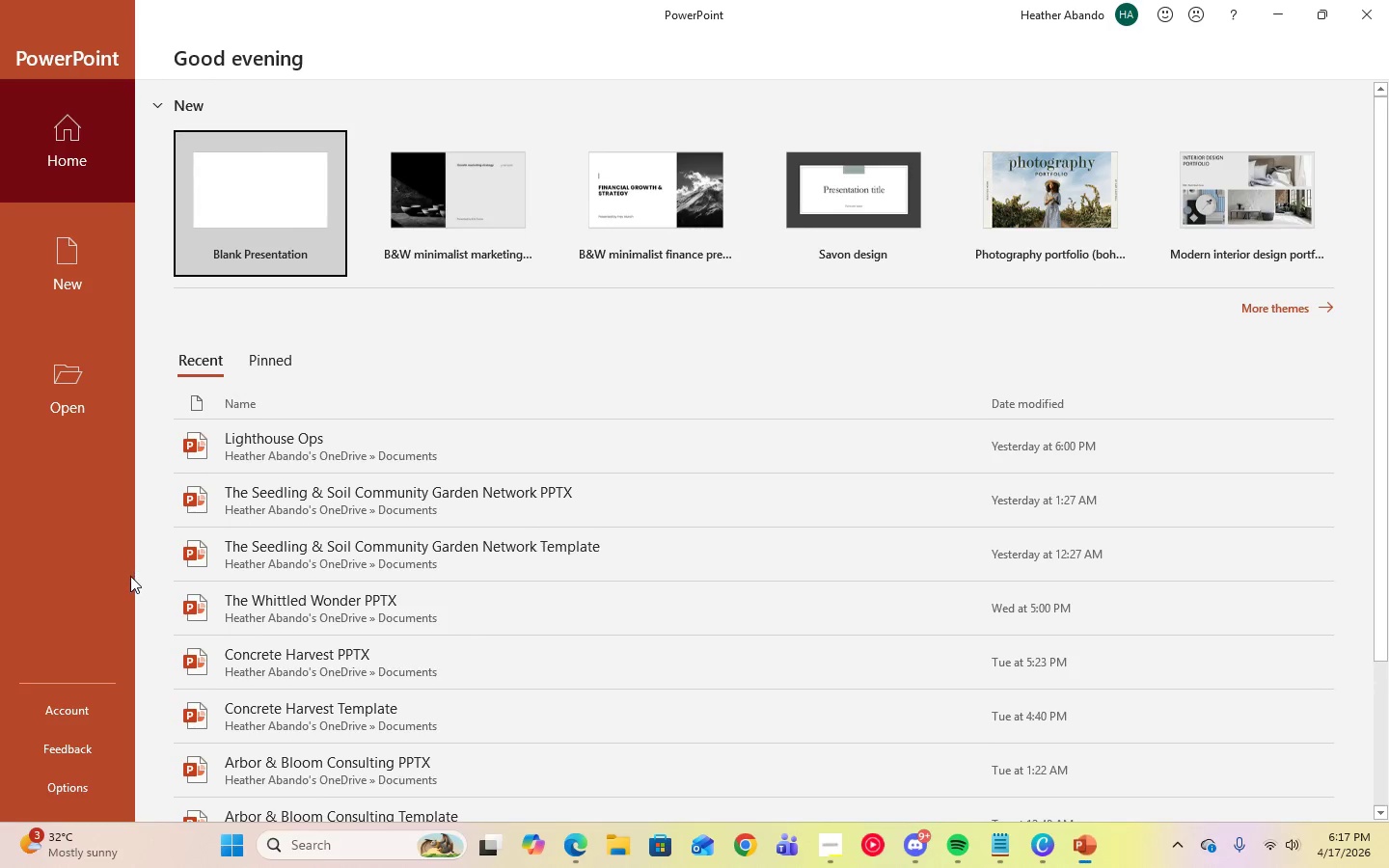 
left_click([82, 413])
 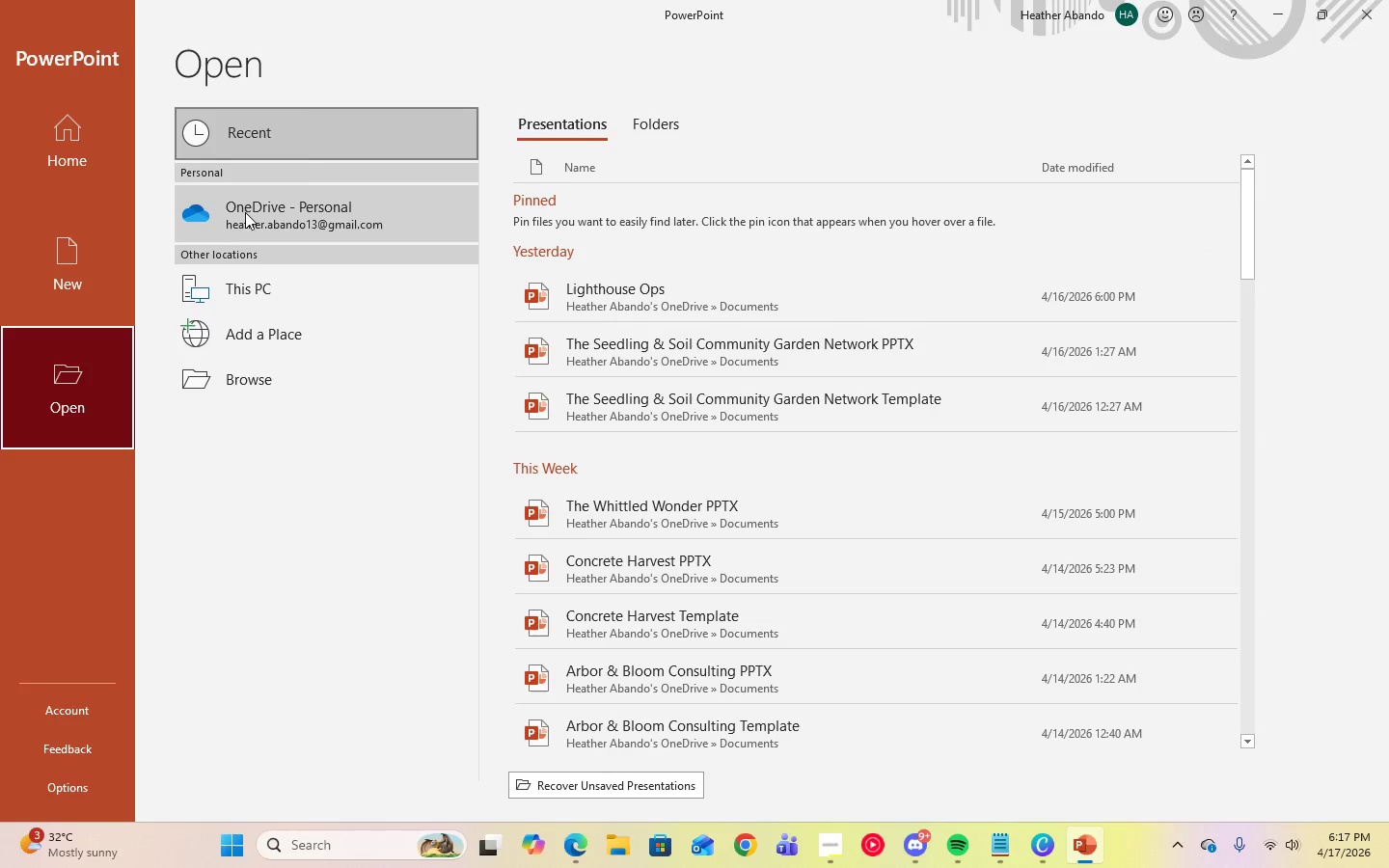 
left_click([369, 212])
 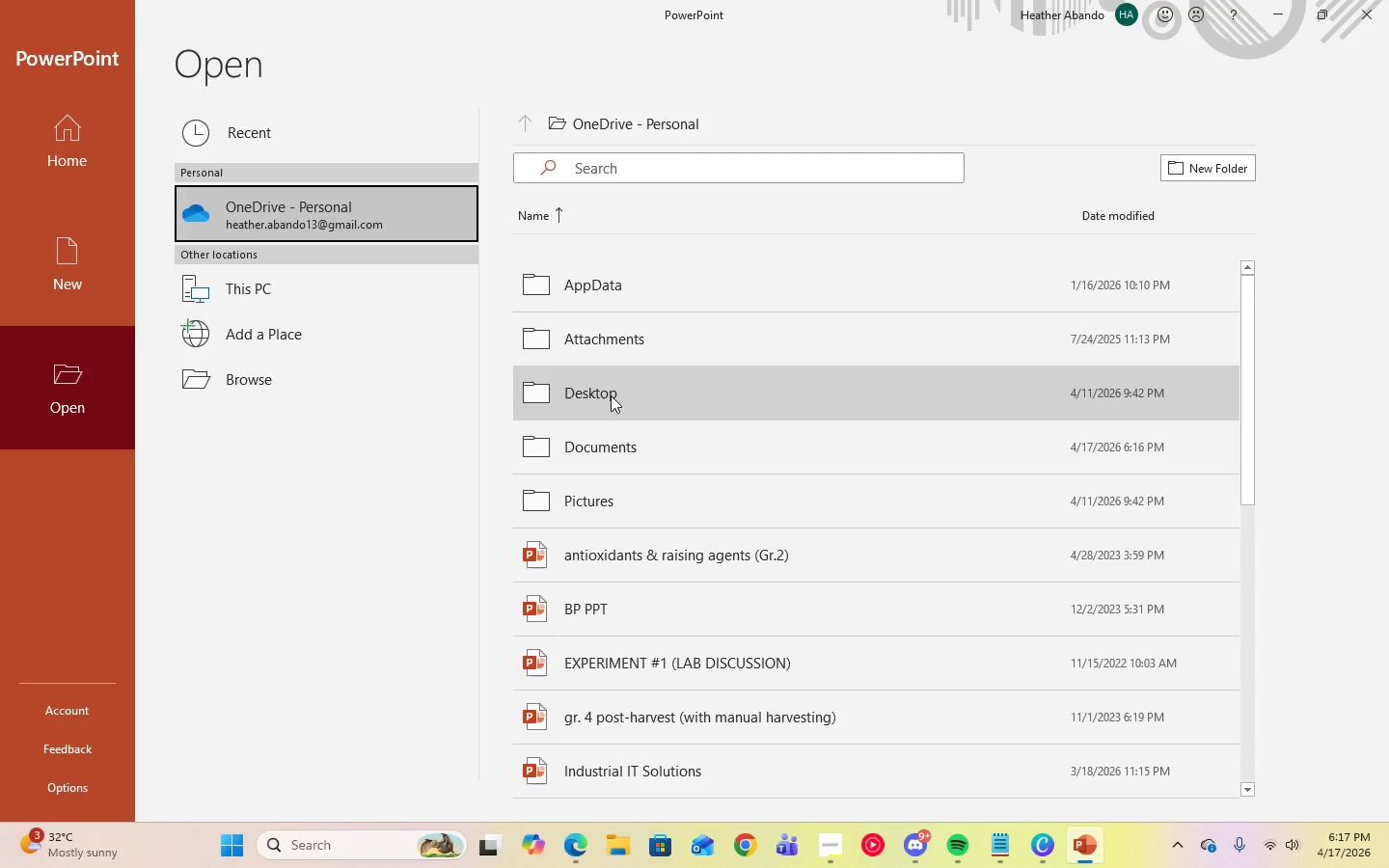 
left_click([608, 438])
 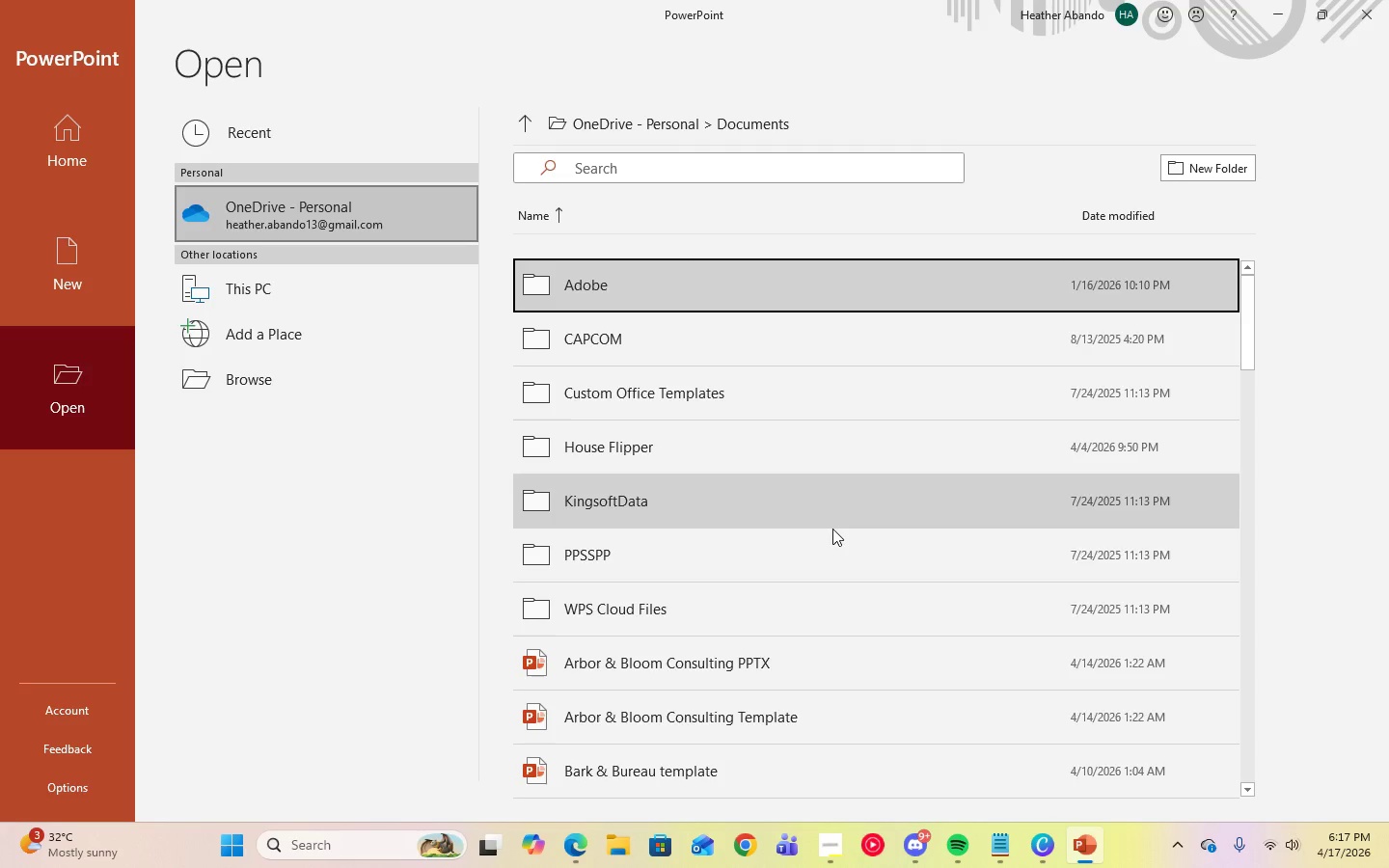 
scroll: coordinate [835, 529], scroll_direction: down, amount: 25.0
 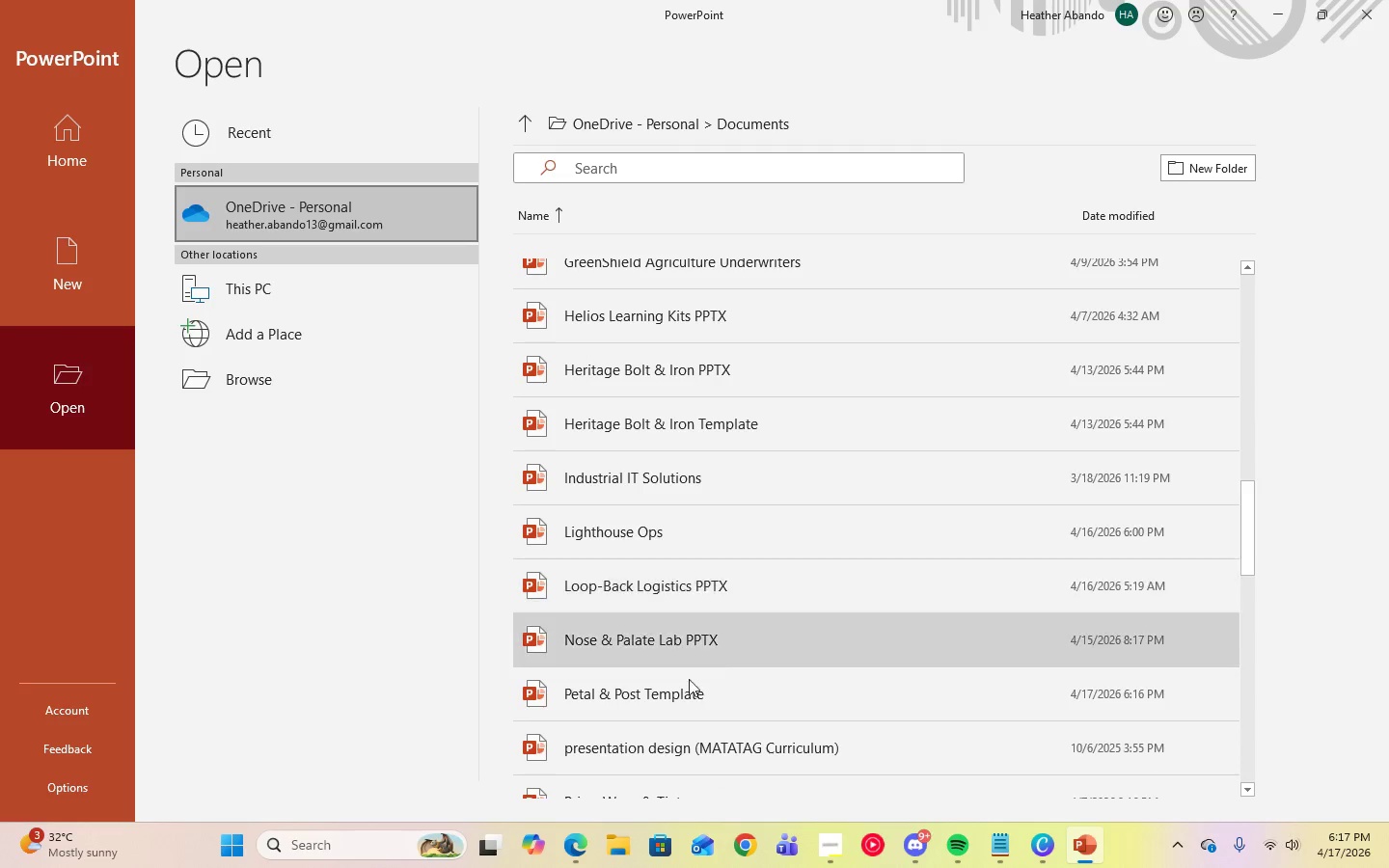 
left_click([676, 692])
 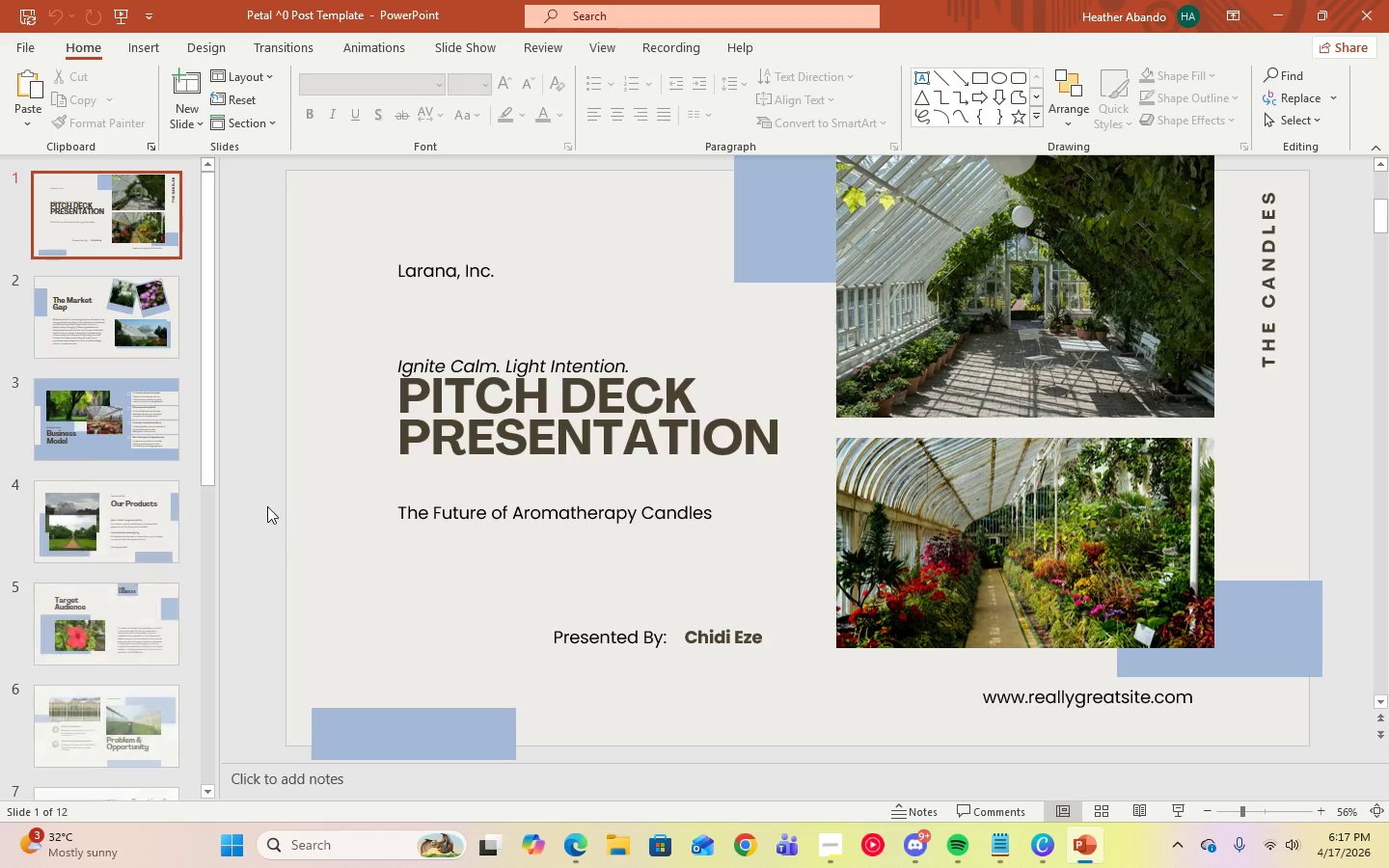 
wait(8.02)
 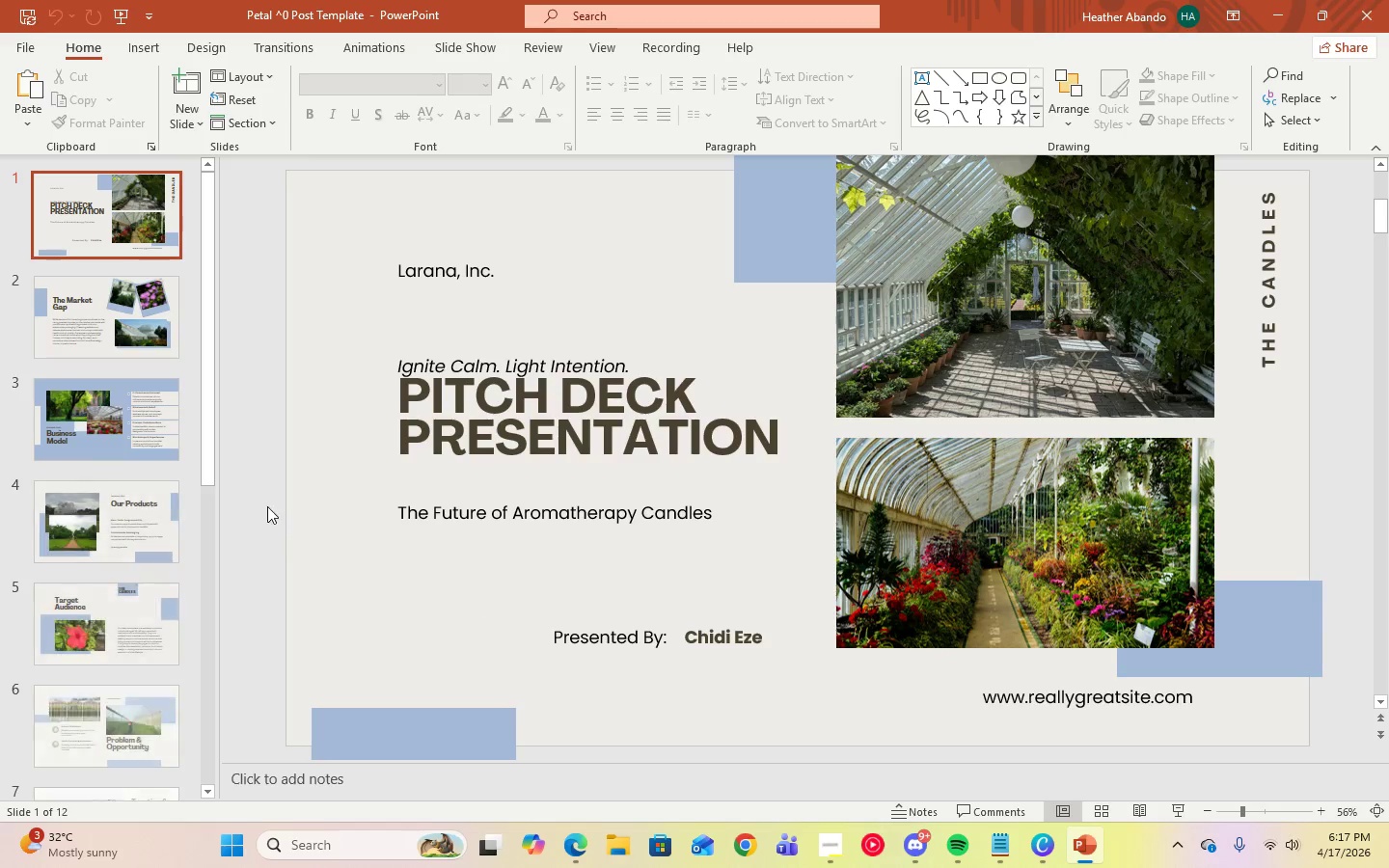 
left_click([1090, 694])
 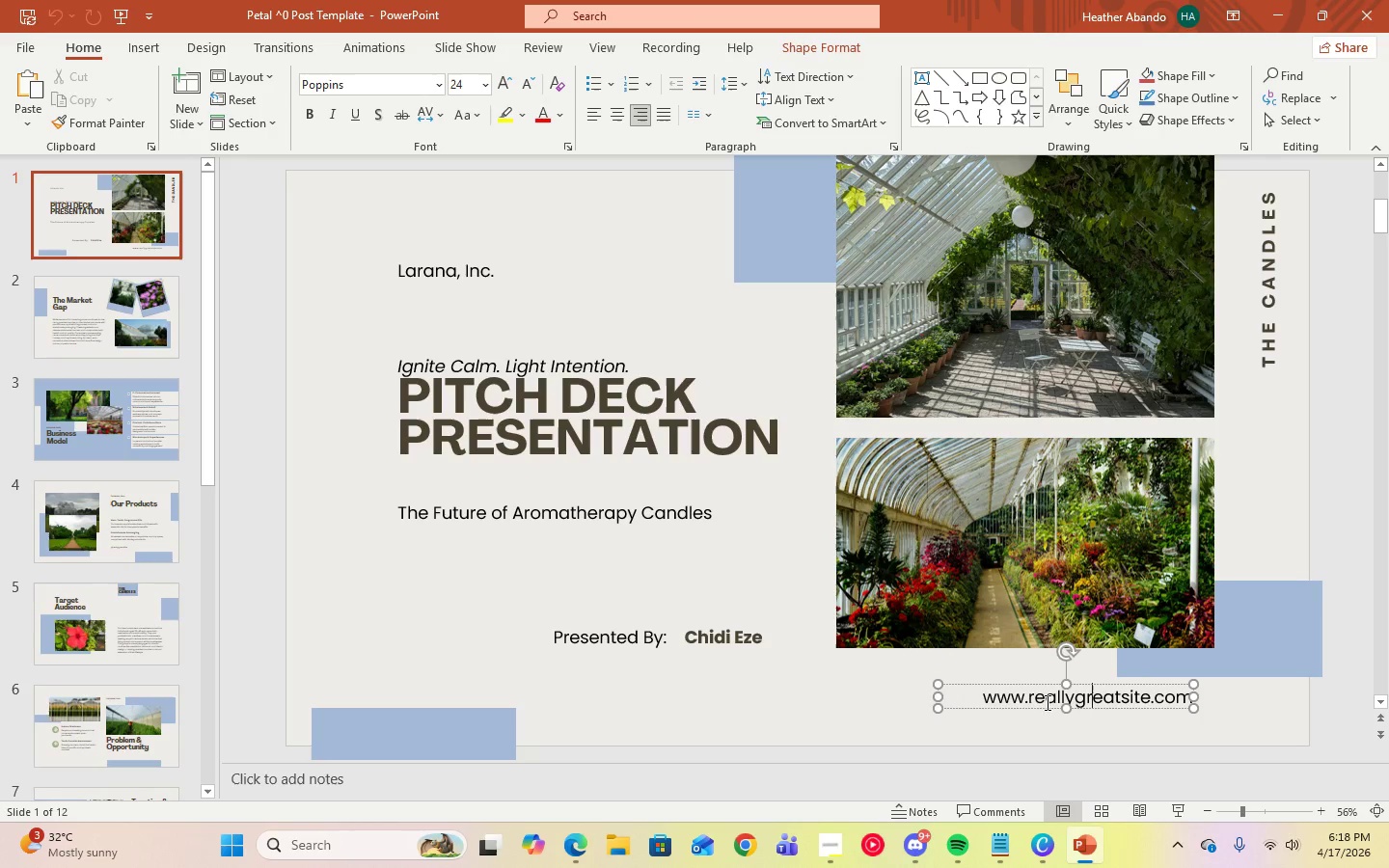 
left_click_drag(start_coordinate=[1029, 698], to_coordinate=[1184, 705])
 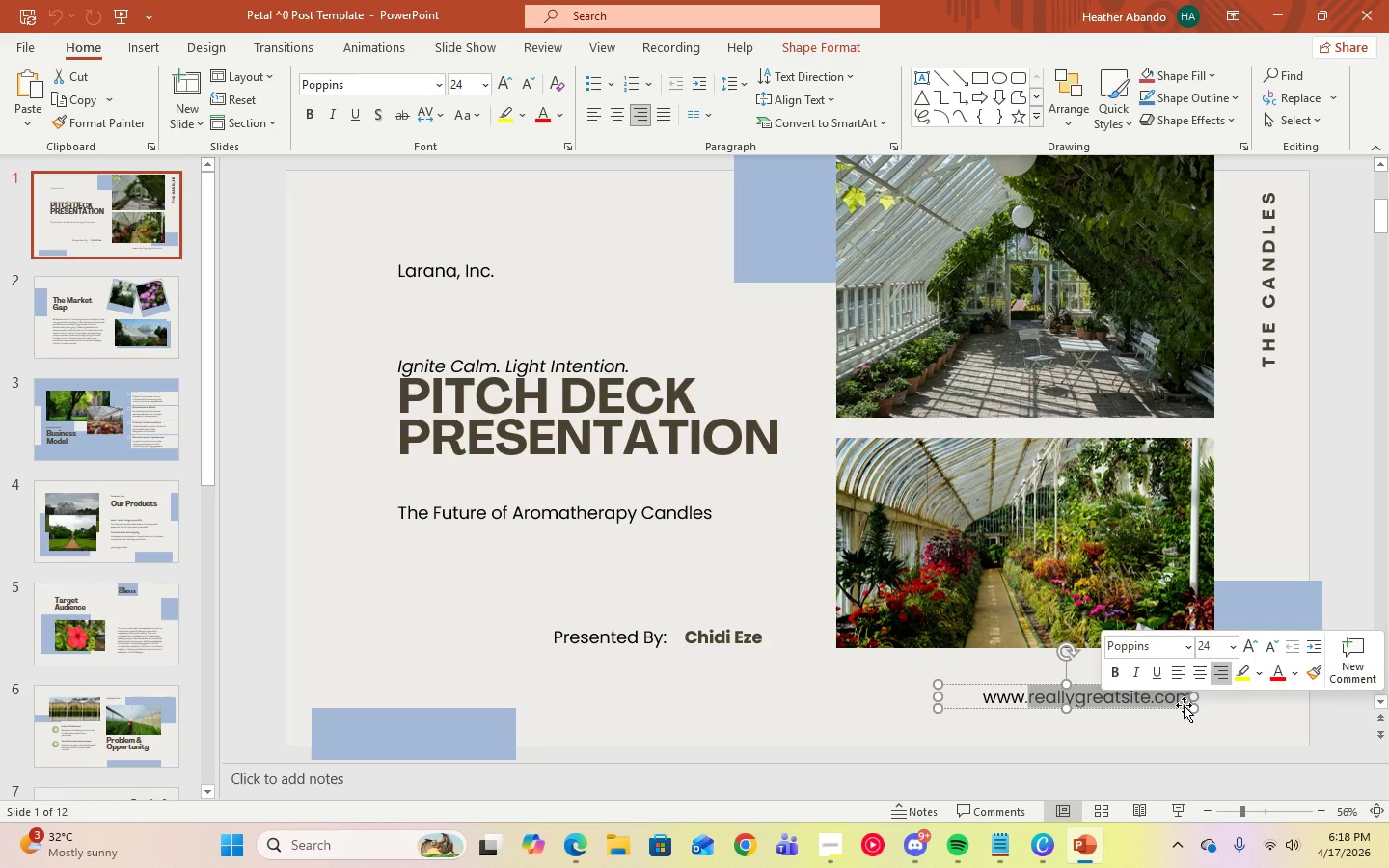 
type(petalandpost.com)
 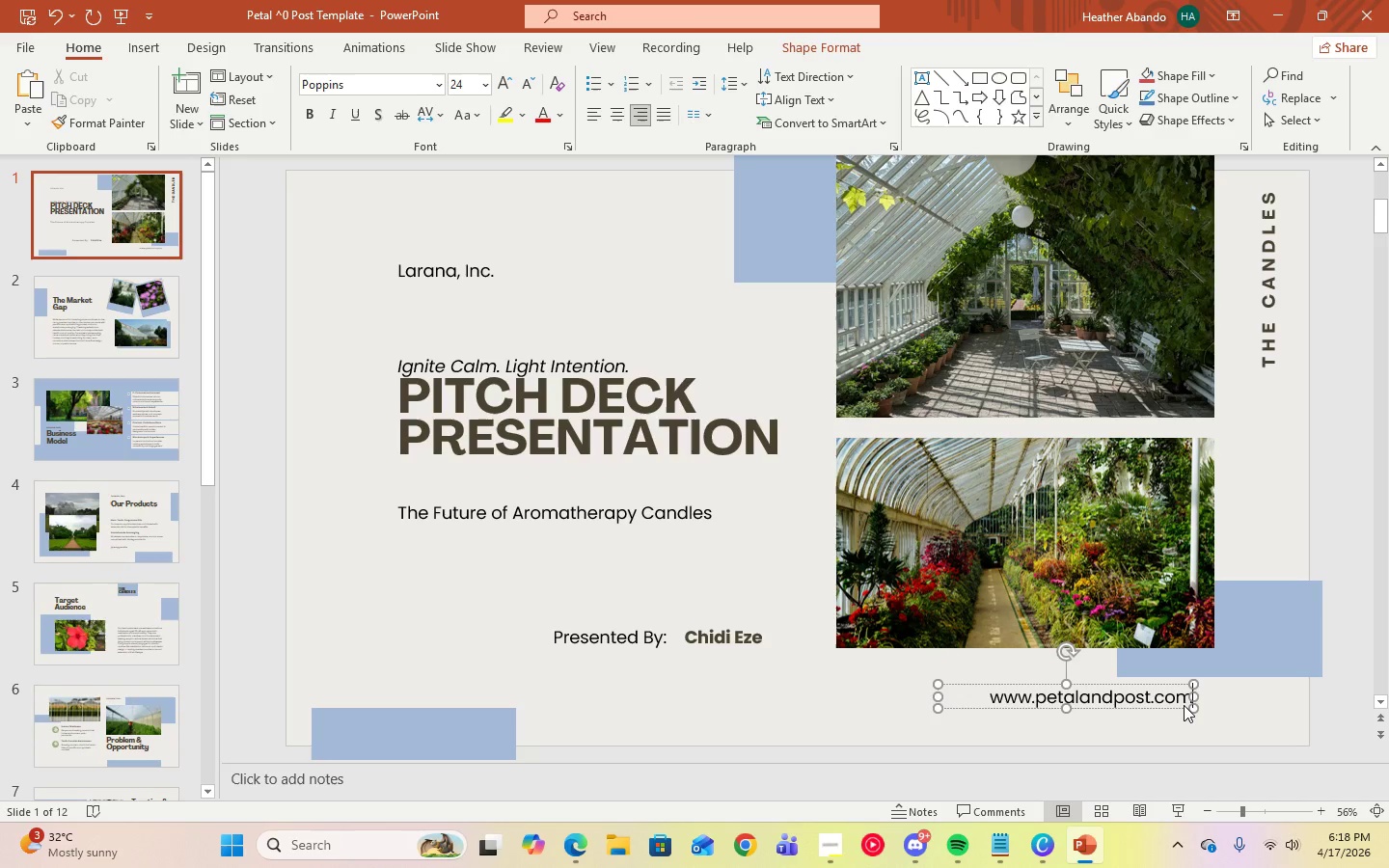 
key(Control+A)
 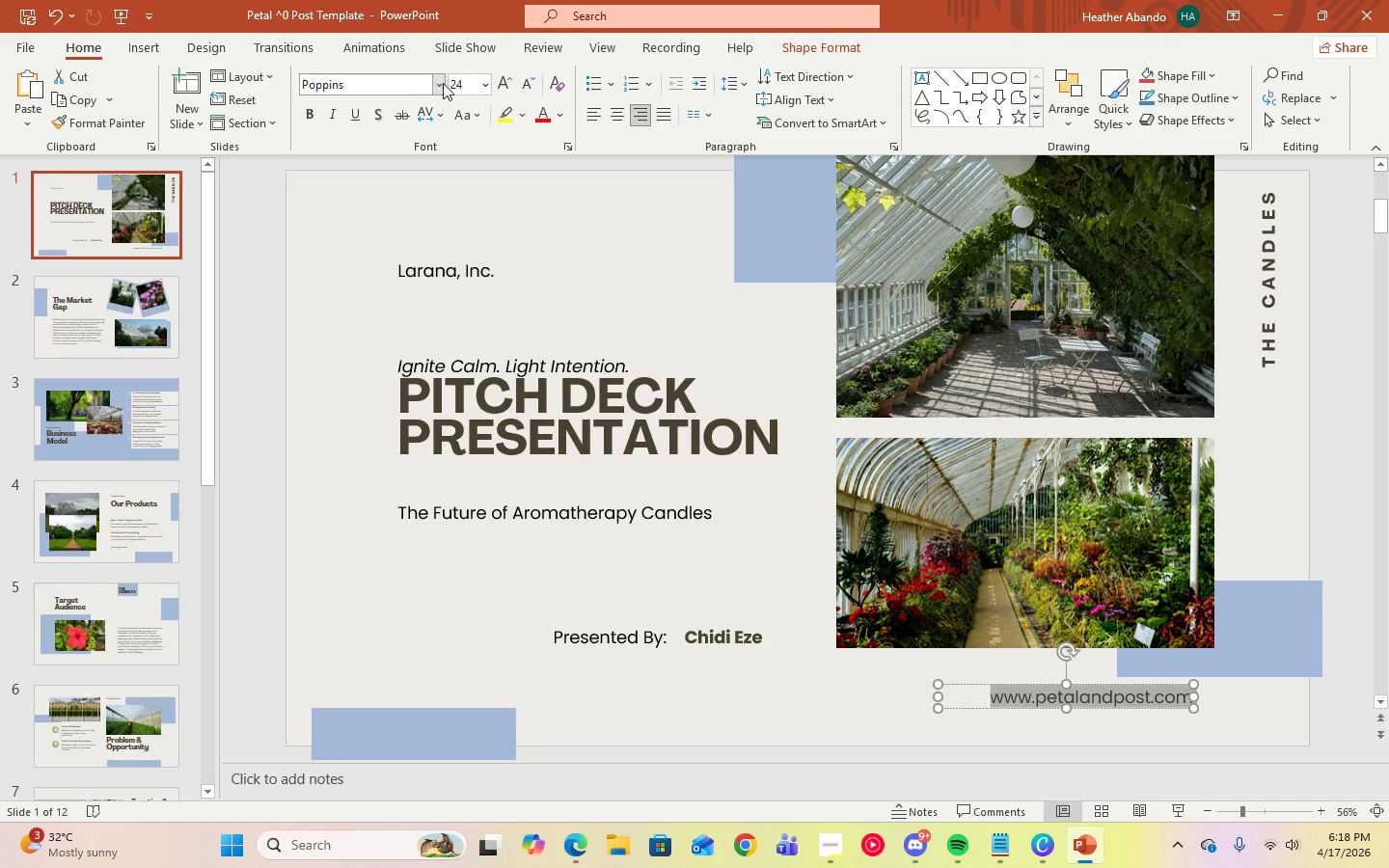 
left_click([444, 87])
 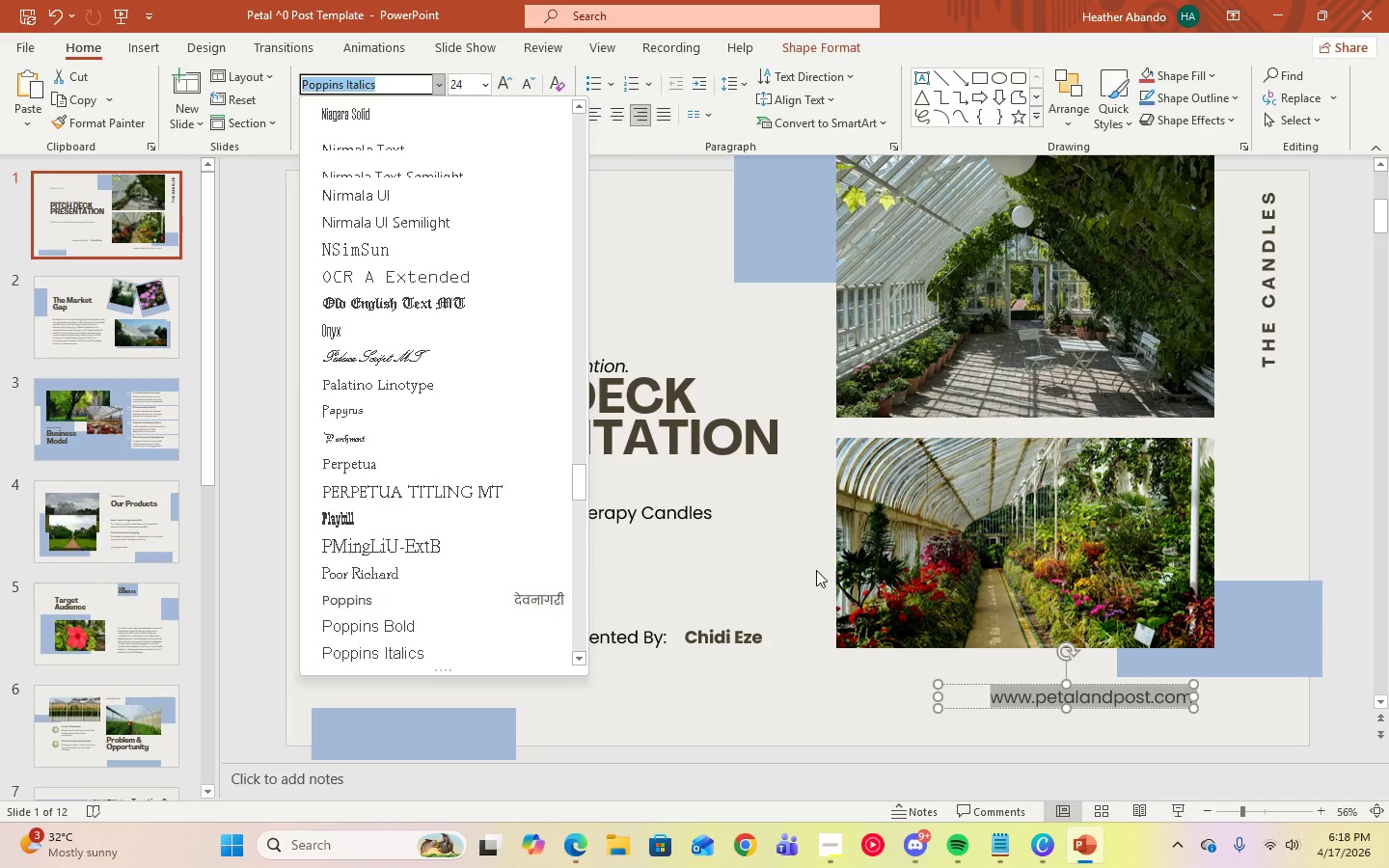 
scroll: coordinate [499, 563], scroll_direction: down, amount: 1.0
 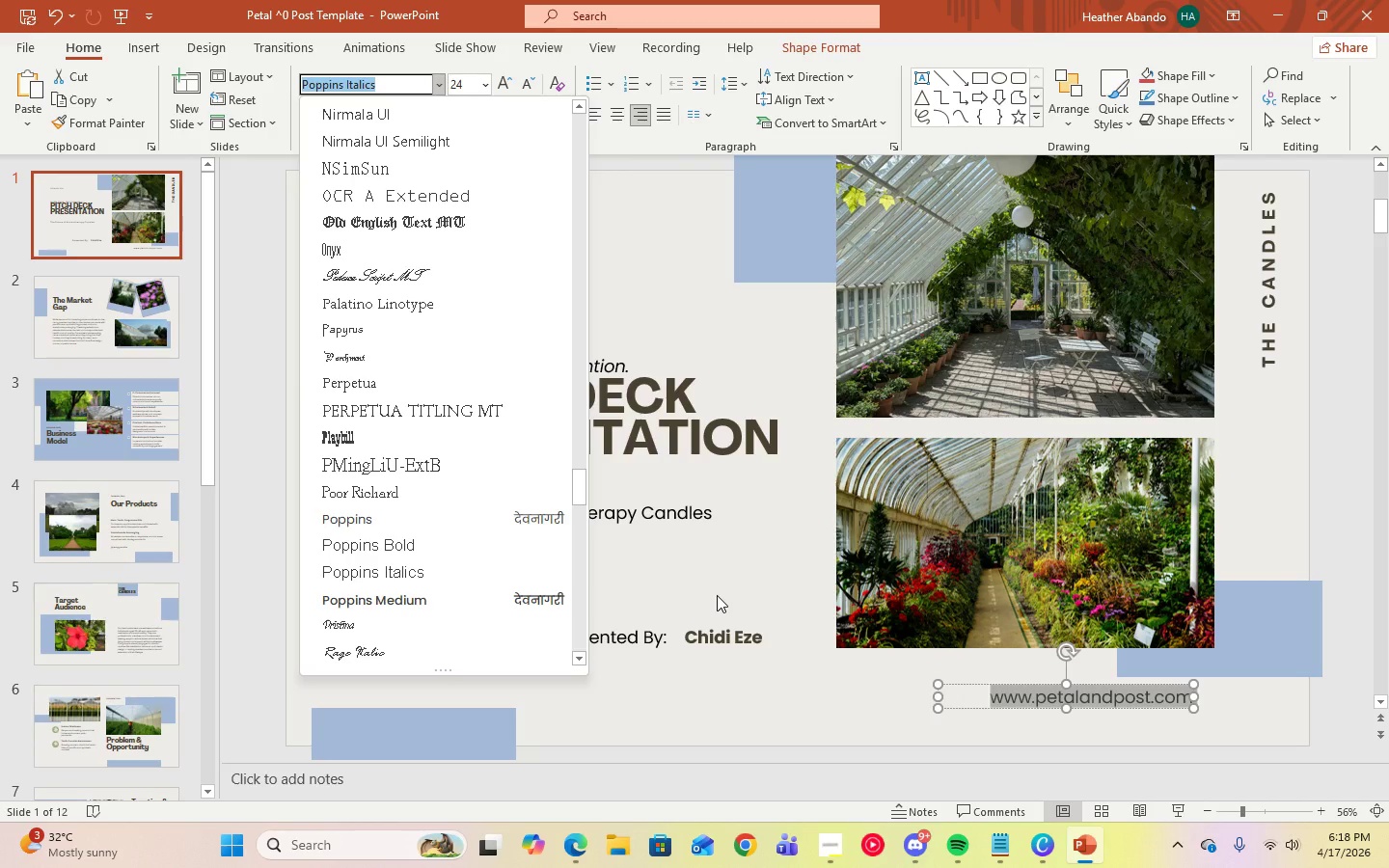 
wait(5.96)
 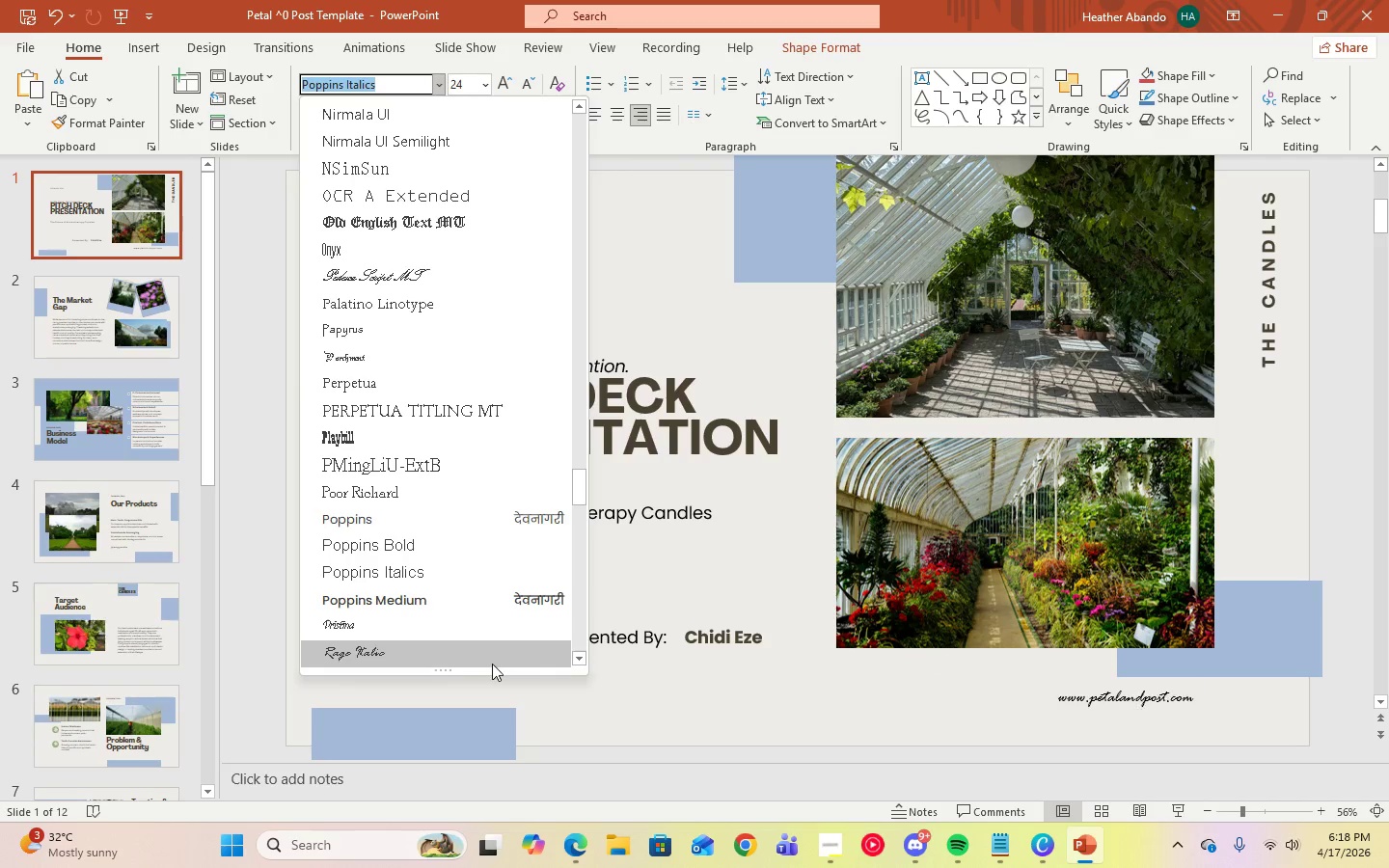 
mouse_move([410, 556])
 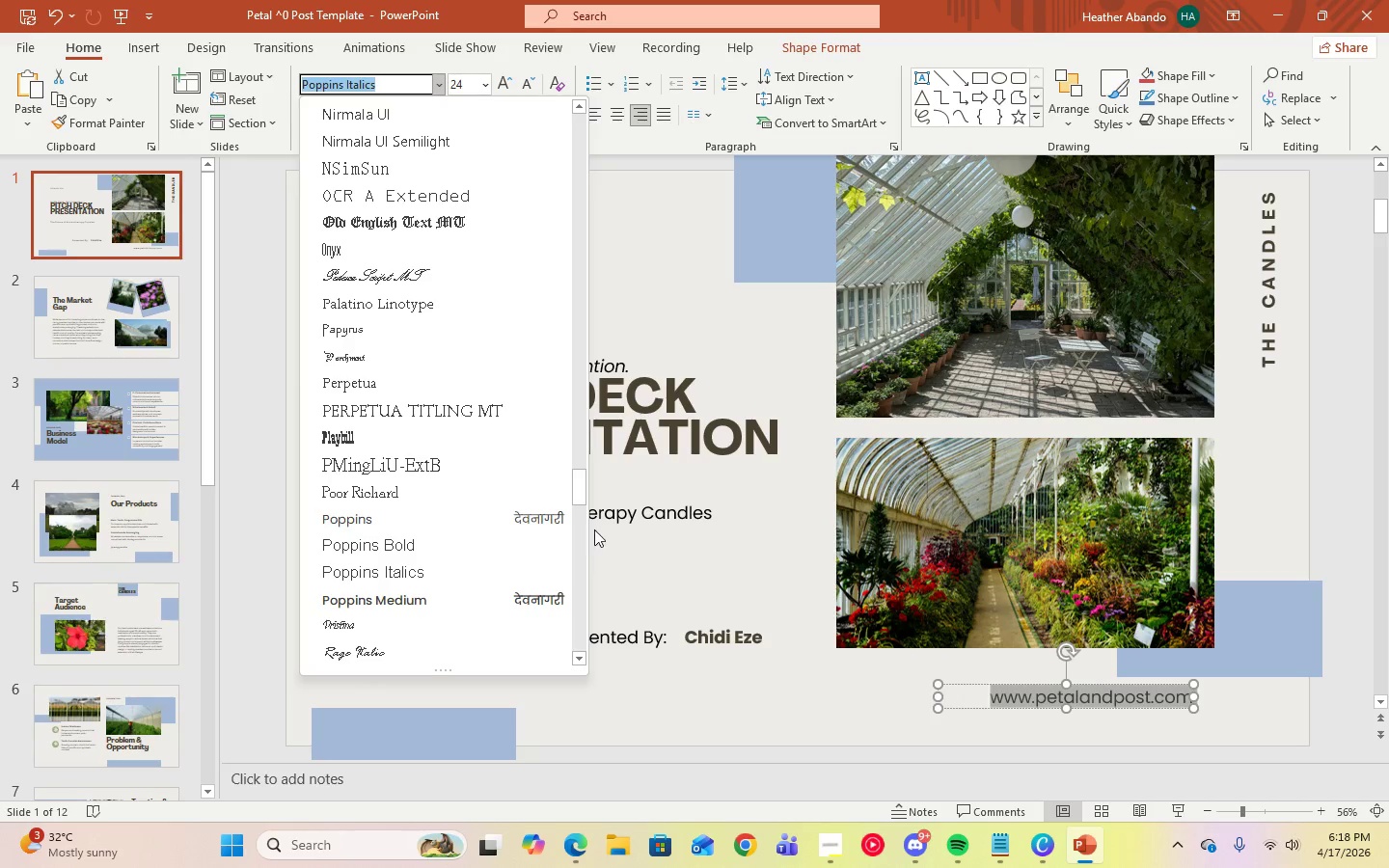 
scroll: coordinate [437, 392], scroll_direction: up, amount: 3.0
 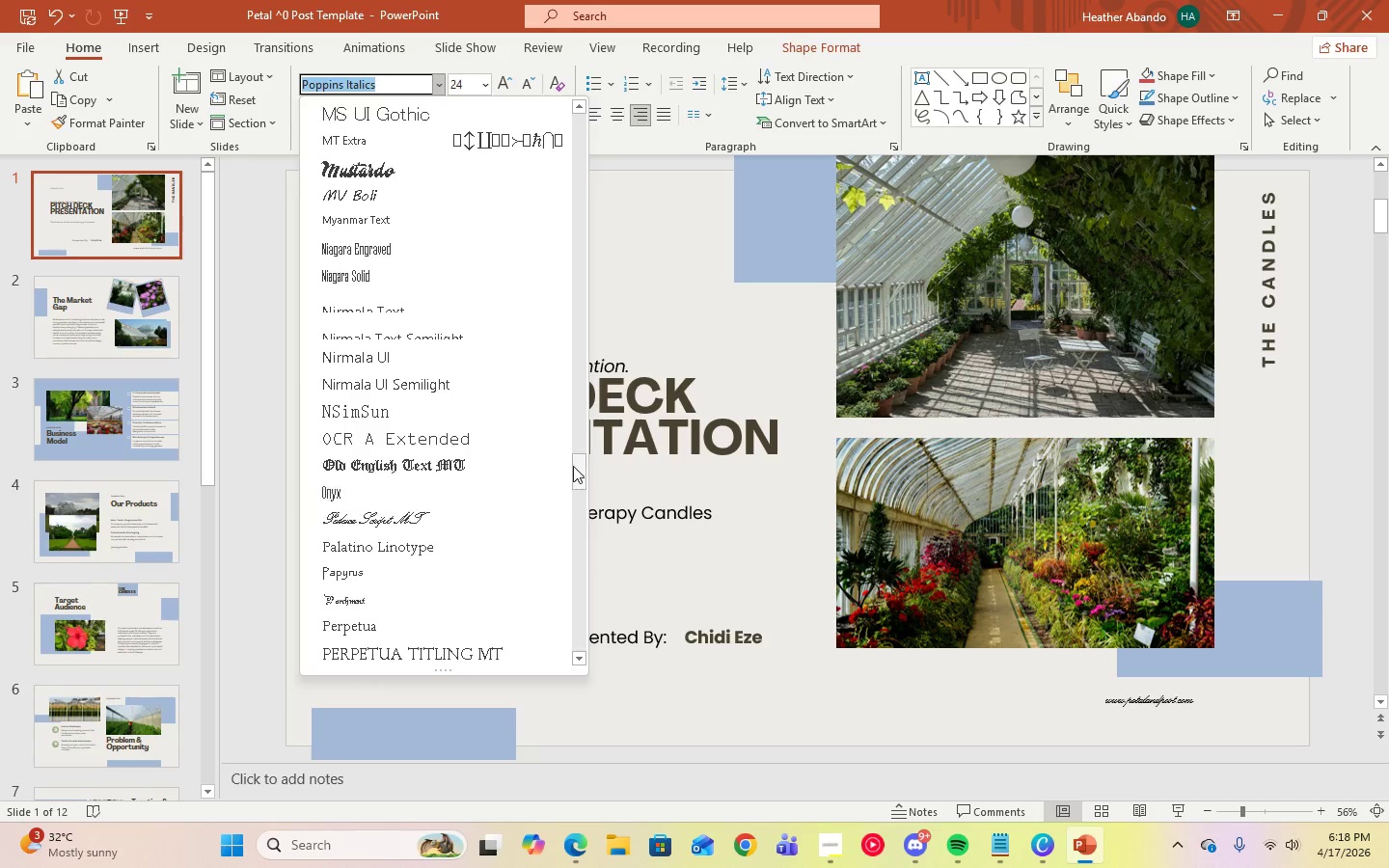 
left_click_drag(start_coordinate=[580, 468], to_coordinate=[607, 115])
 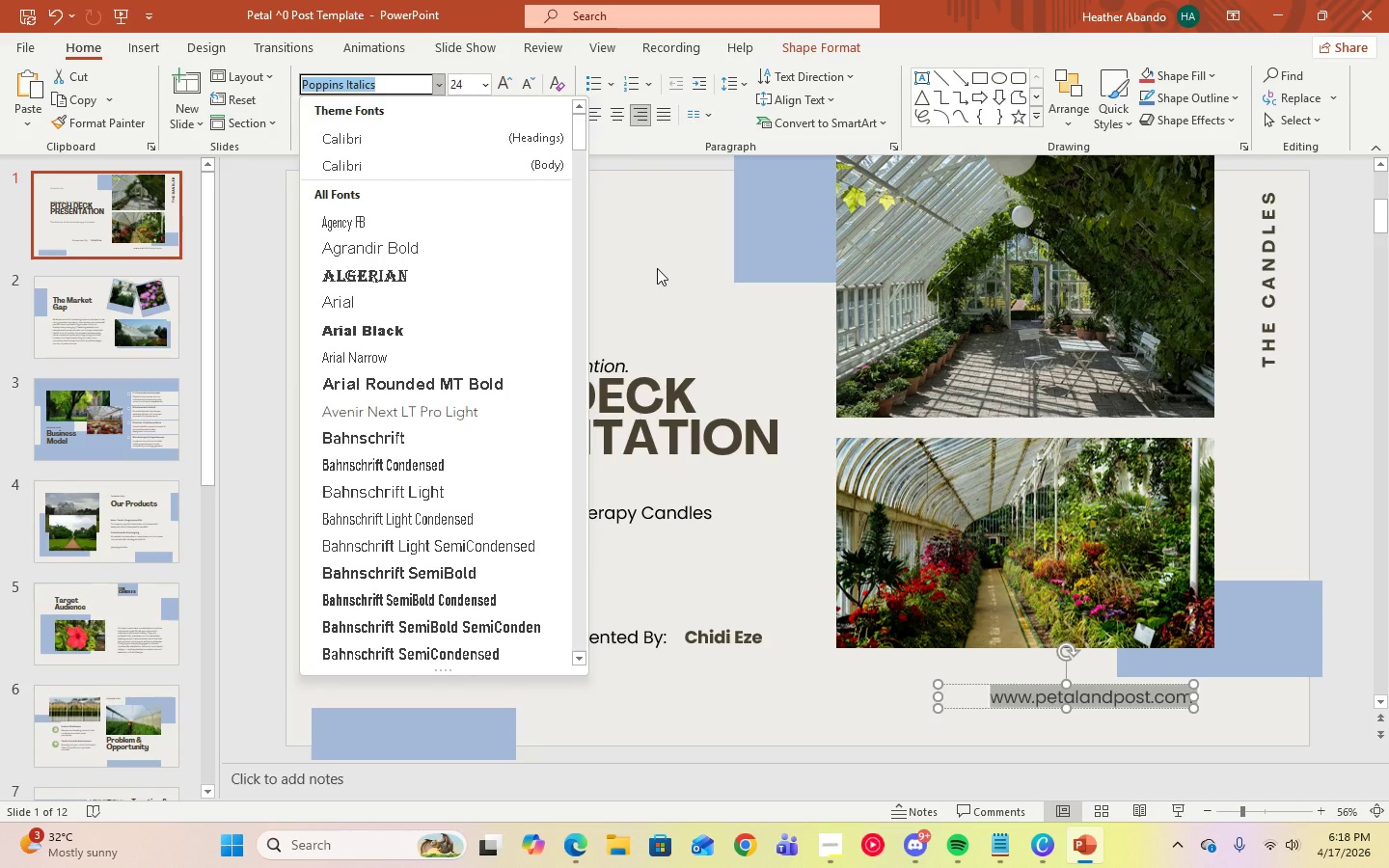 
scroll: coordinate [363, 397], scroll_direction: down, amount: 3.0
 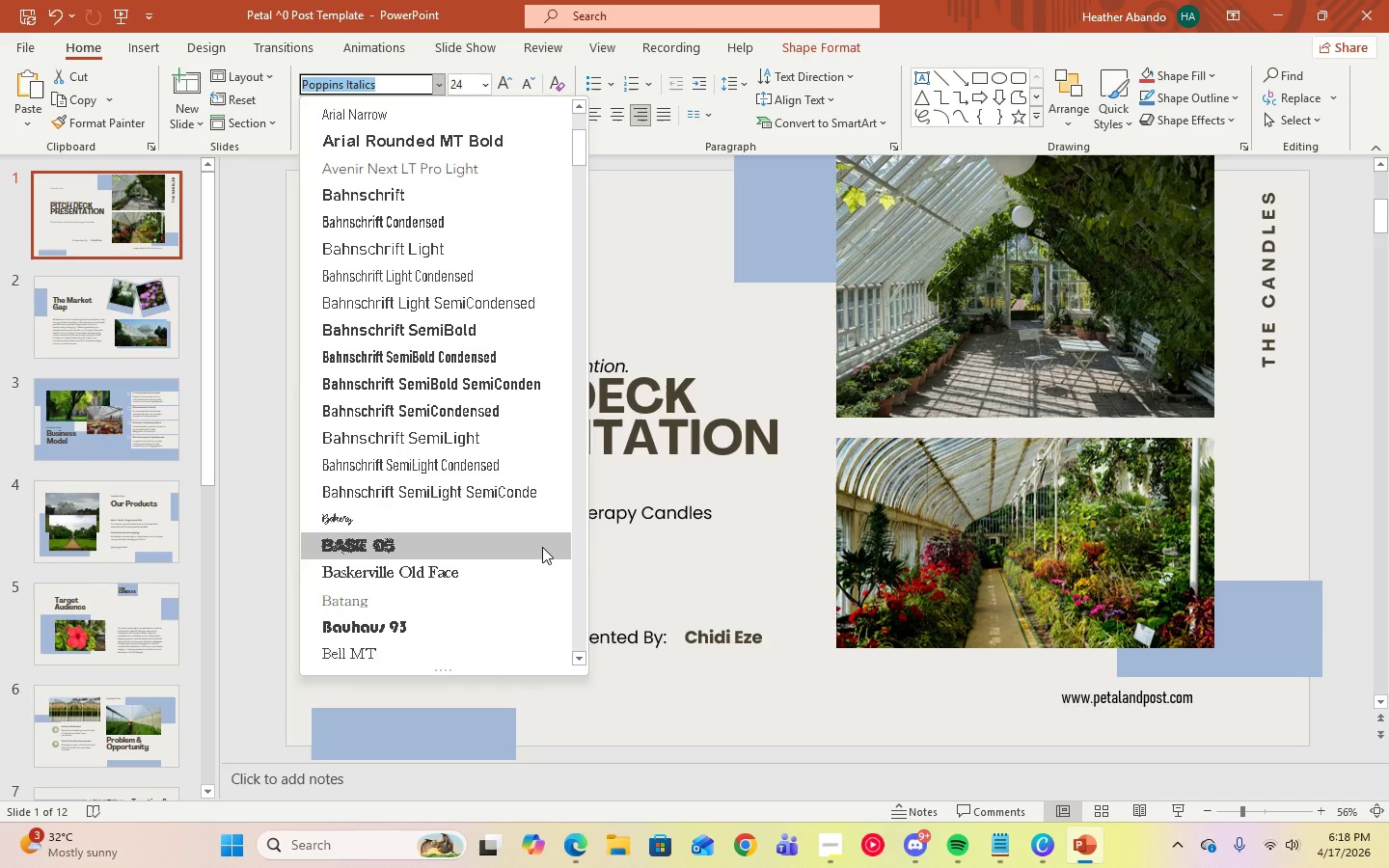 
mouse_move([490, 568])
 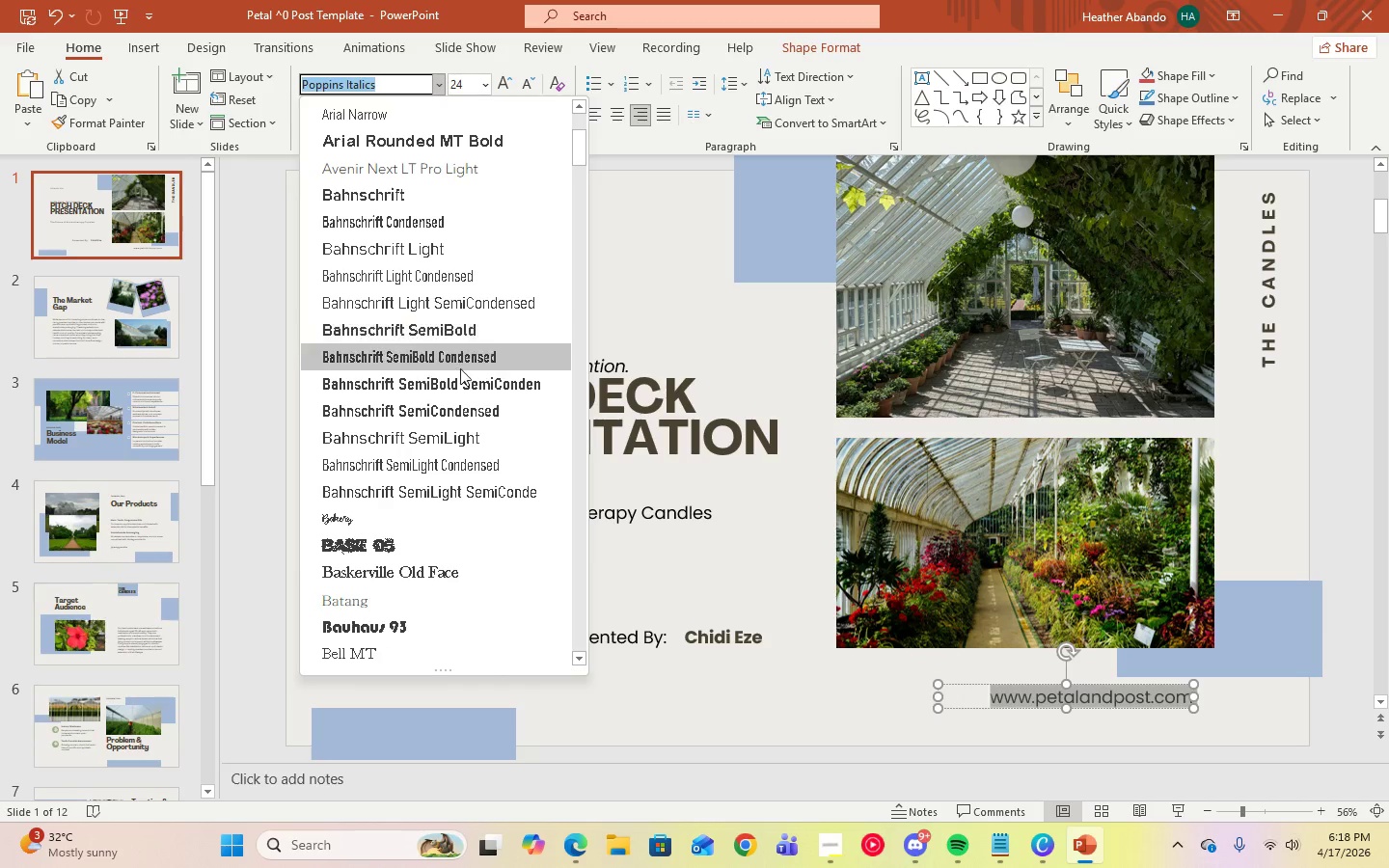 
scroll: coordinate [498, 448], scroll_direction: up, amount: 8.0
 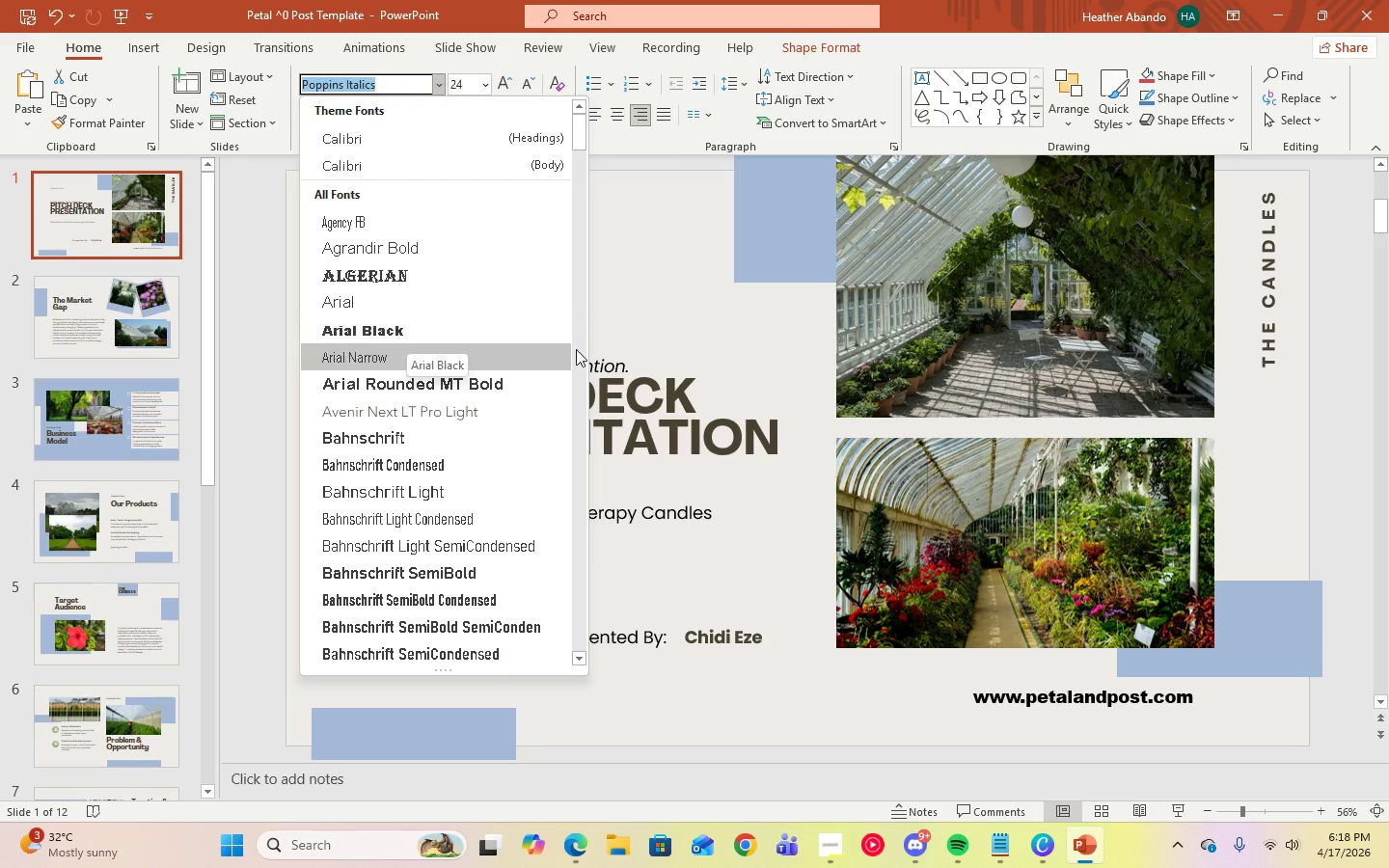 
left_click([745, 340])
 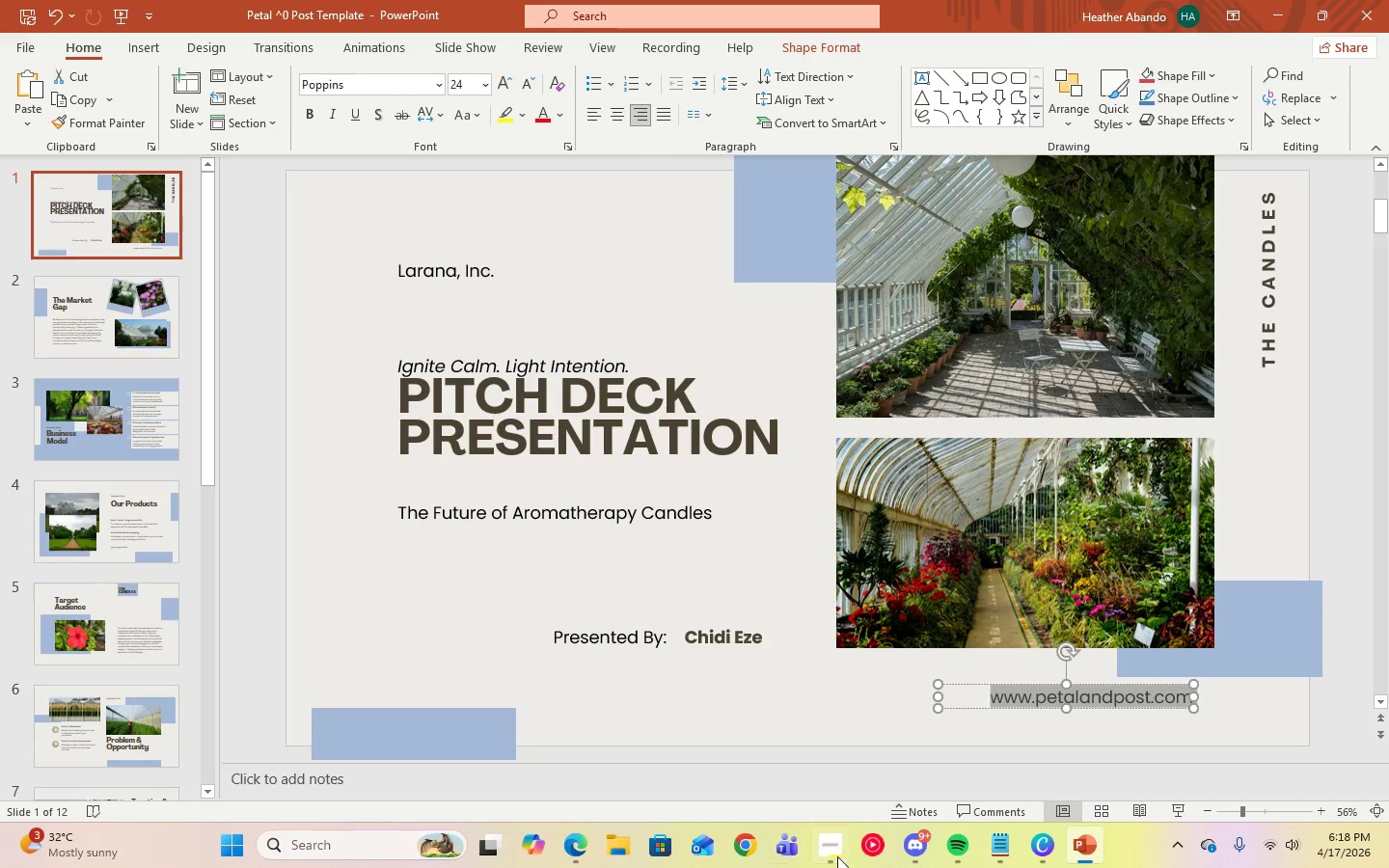 
left_click([837, 857])